 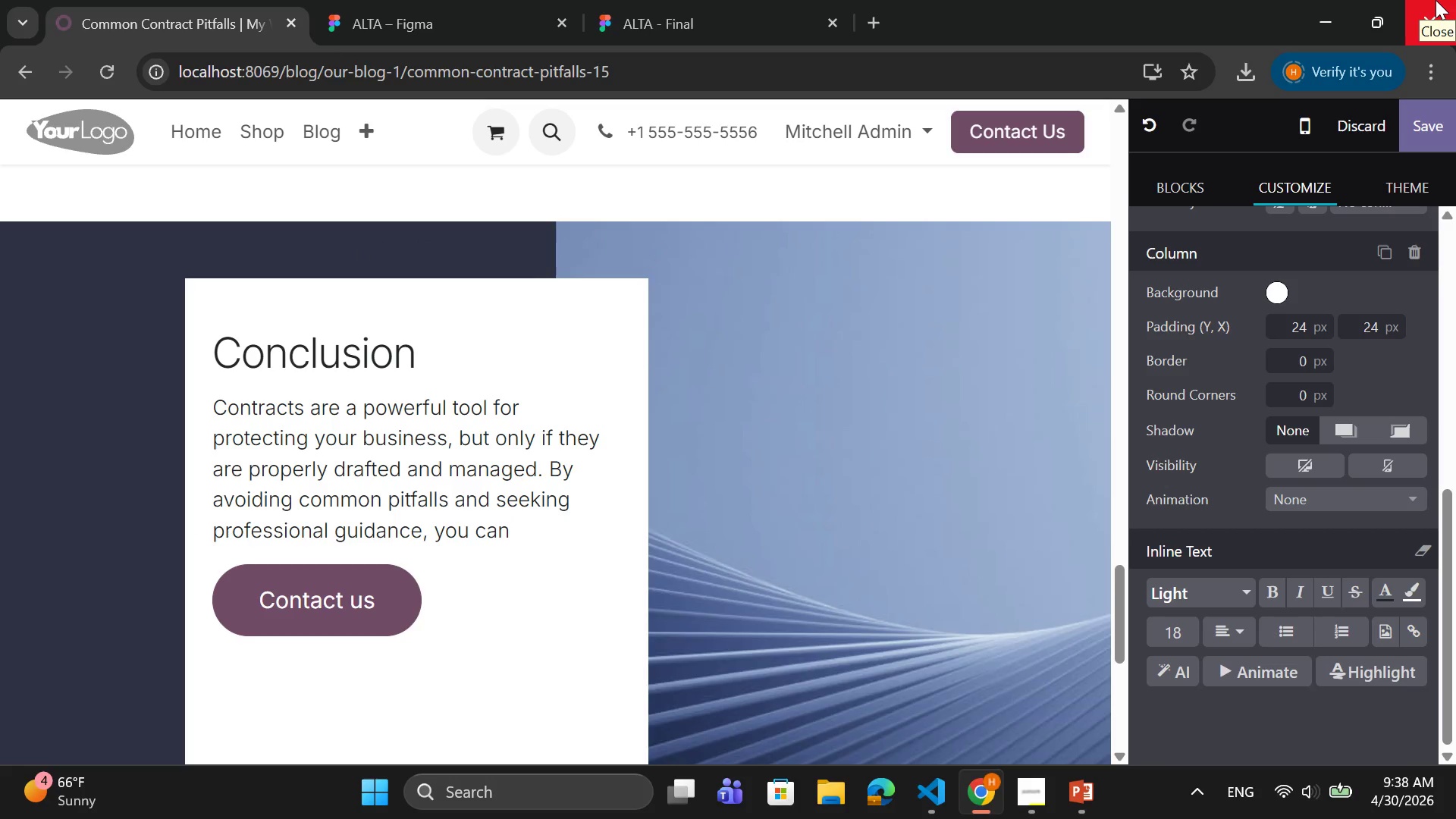 
type( minimize )
 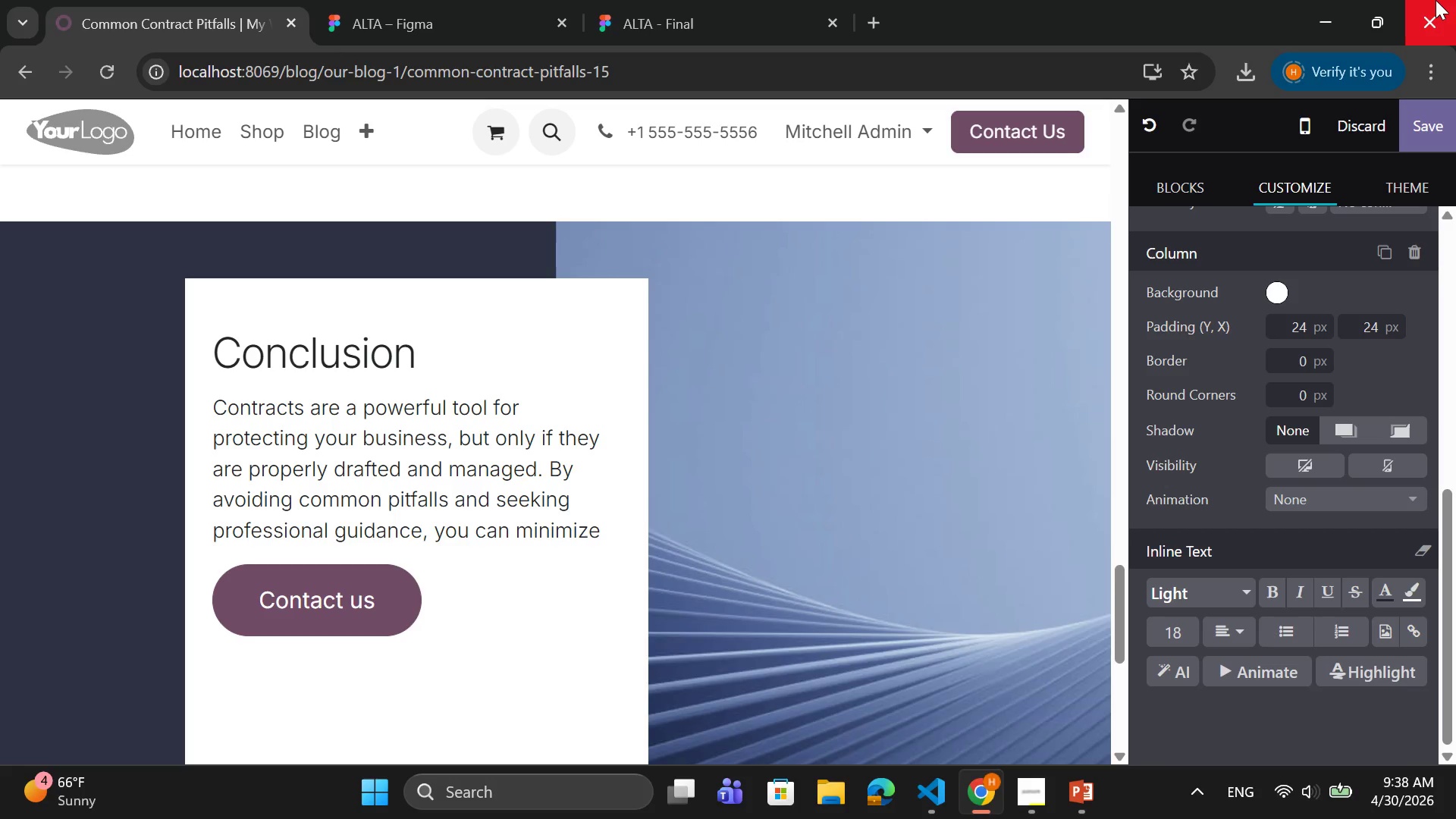 
type(risks and build stronger )
 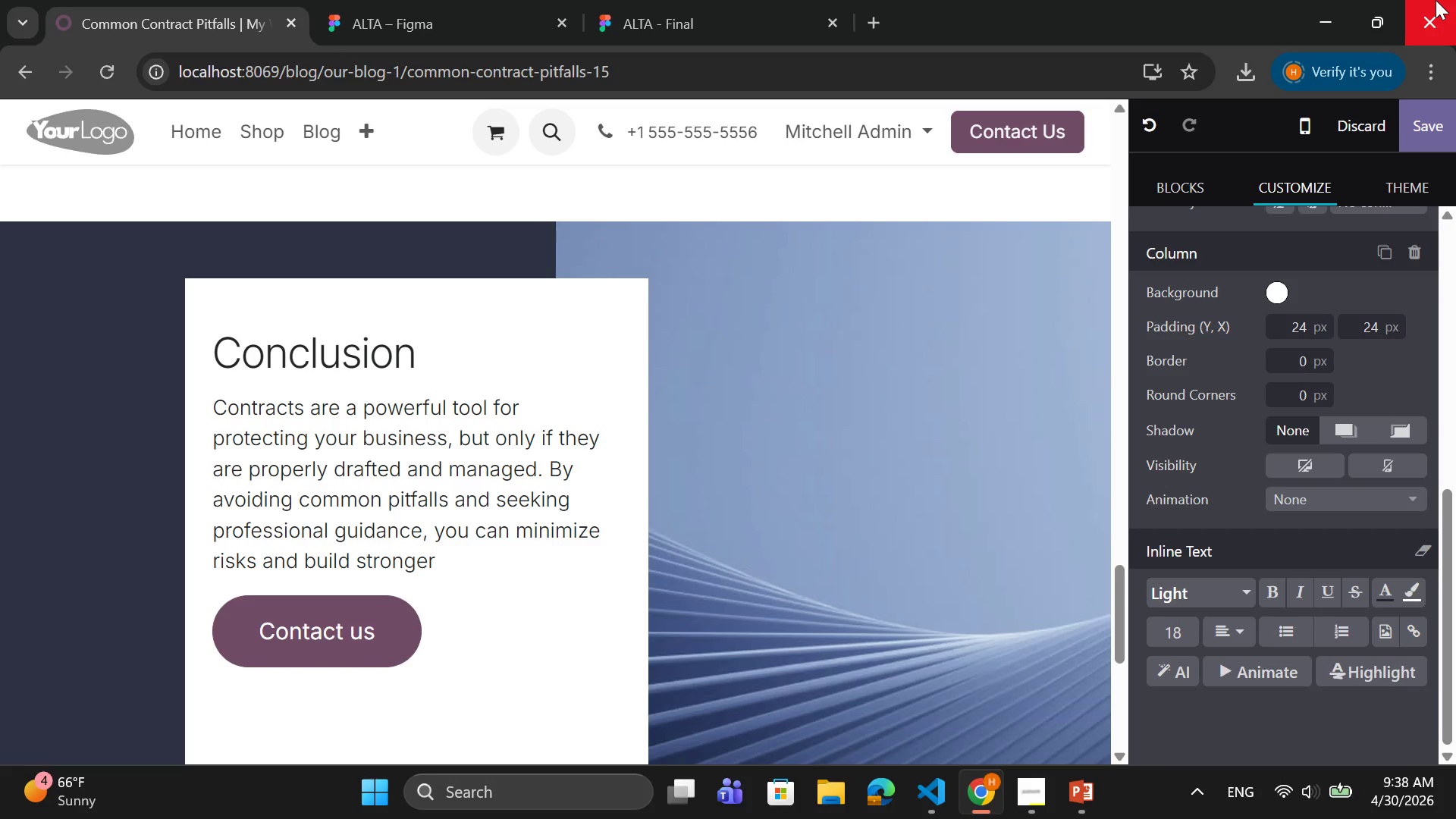 
type(business relationashiops)
key(Backspace)
key(Backspace)
key(Backspace)
key(Backspace)
key(Backspace)
key(Backspace)
key(Backspace)
type(shiod)
key(Backspace)
type(s)
key(Backspace)
key(Backspace)
type(ps. Protect yo)
key(Backspace)
key(Backspace)
key(Backspace)
key(Backspace)
key(Backspace)
key(Backspace)
key(Backspace)
key(Backspace)
key(Backspace)
key(Backspace)
 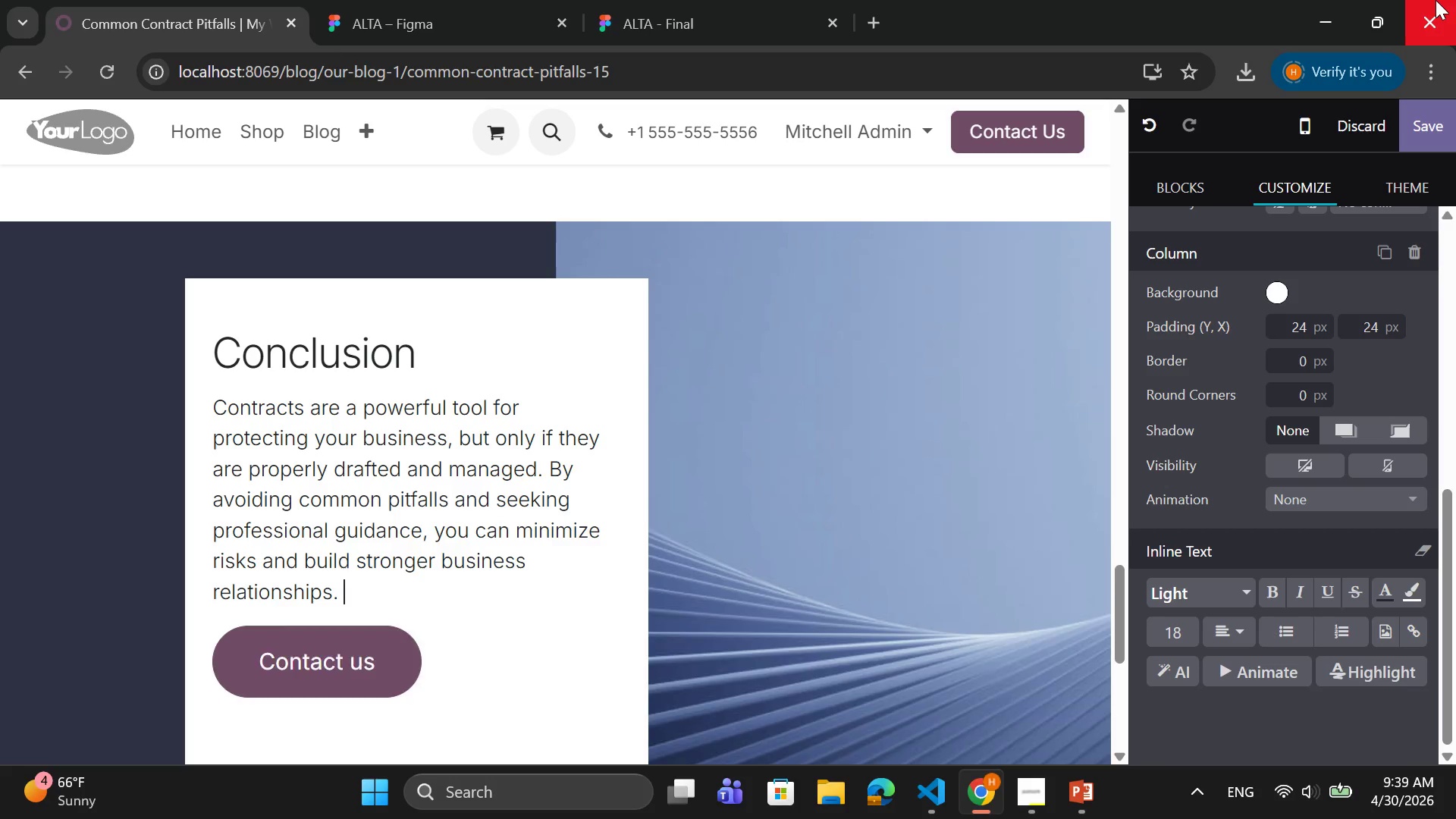 
key(Enter)
 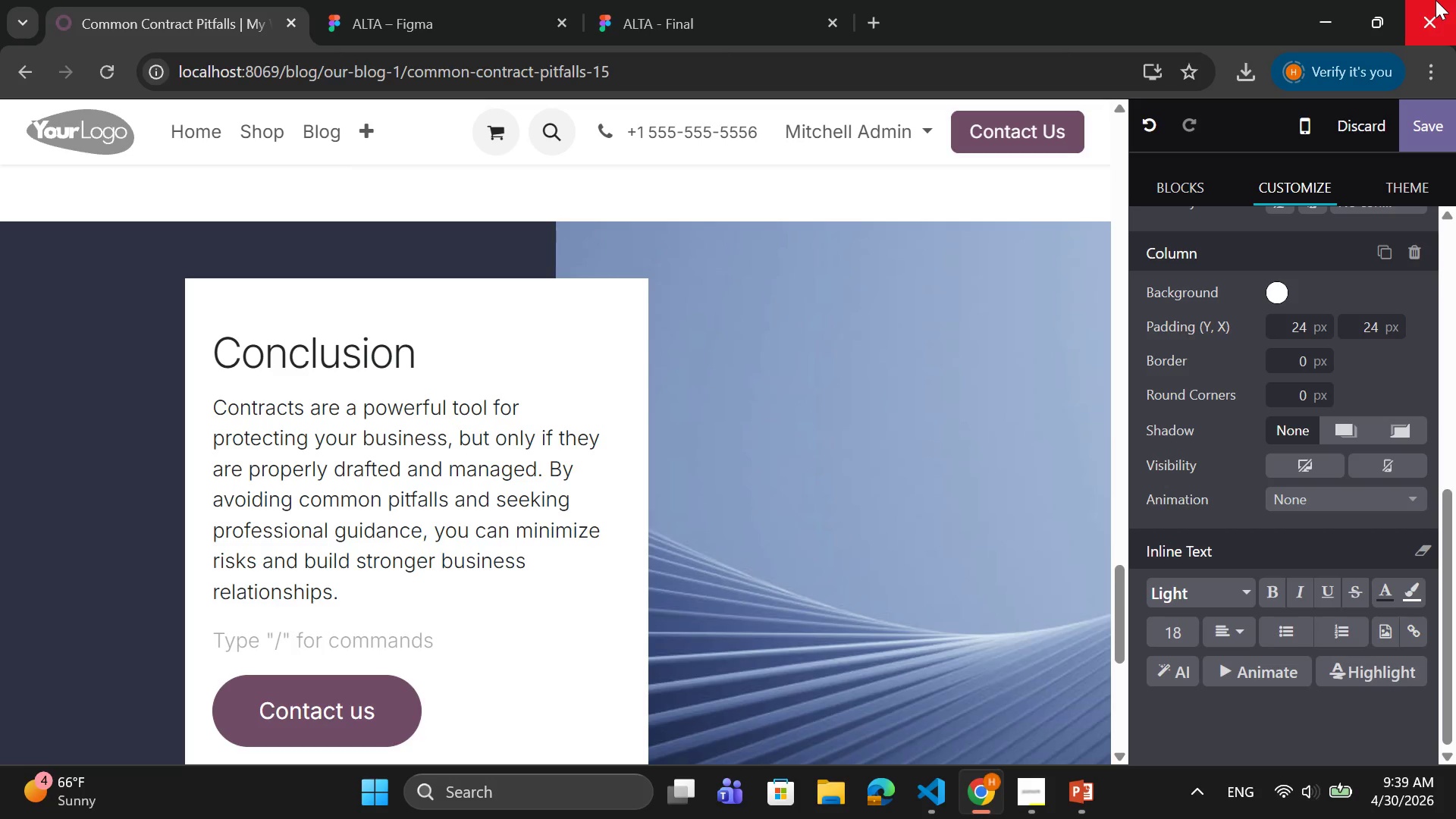 
type(Protect your buisness with w)
key(Backspace)
type(storn)
key(Backspace)
key(Backspace)
key(Backspace)
type(rong)
 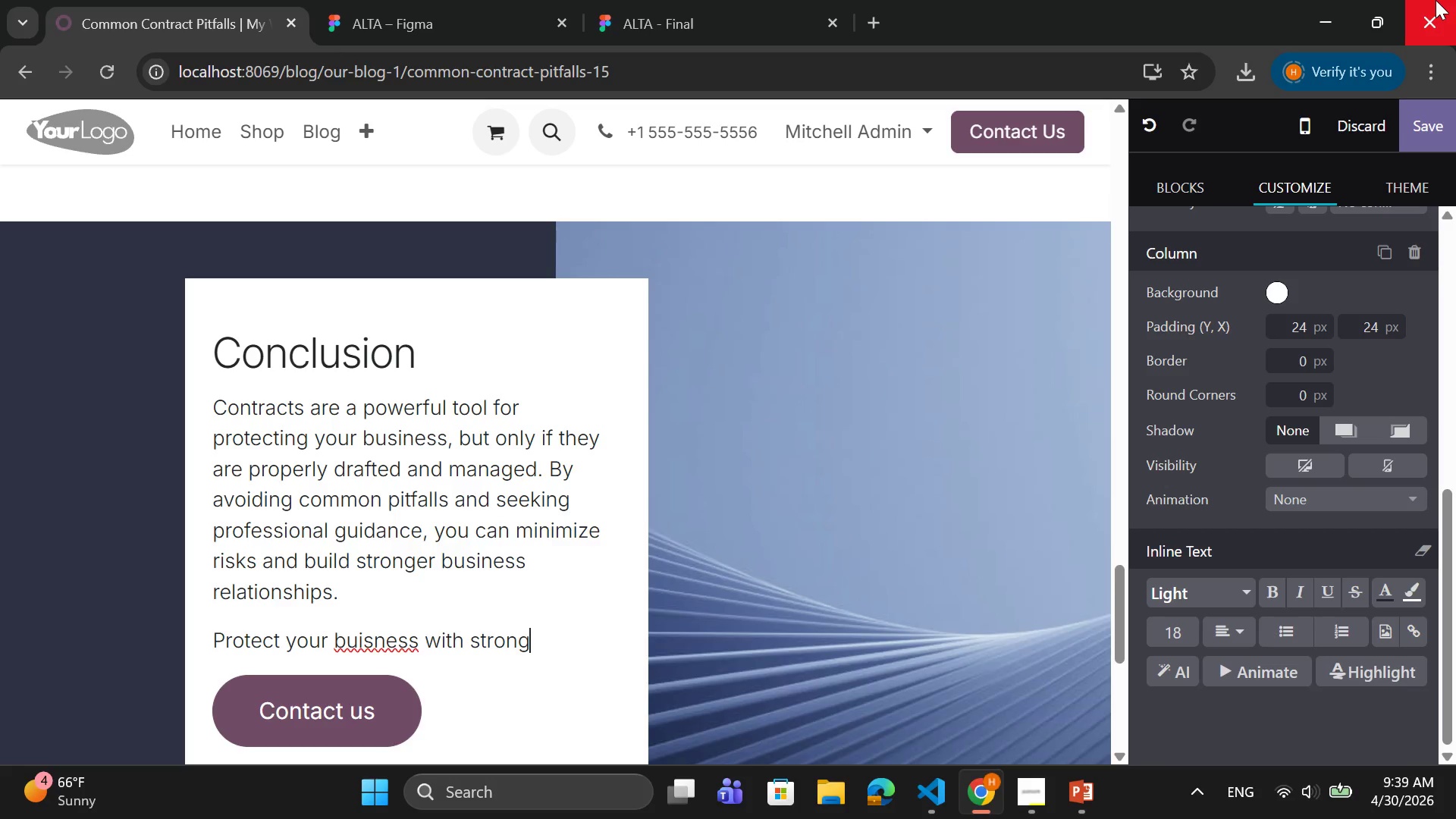 
type(, legally souns)
key(Backspace)
type(d )
 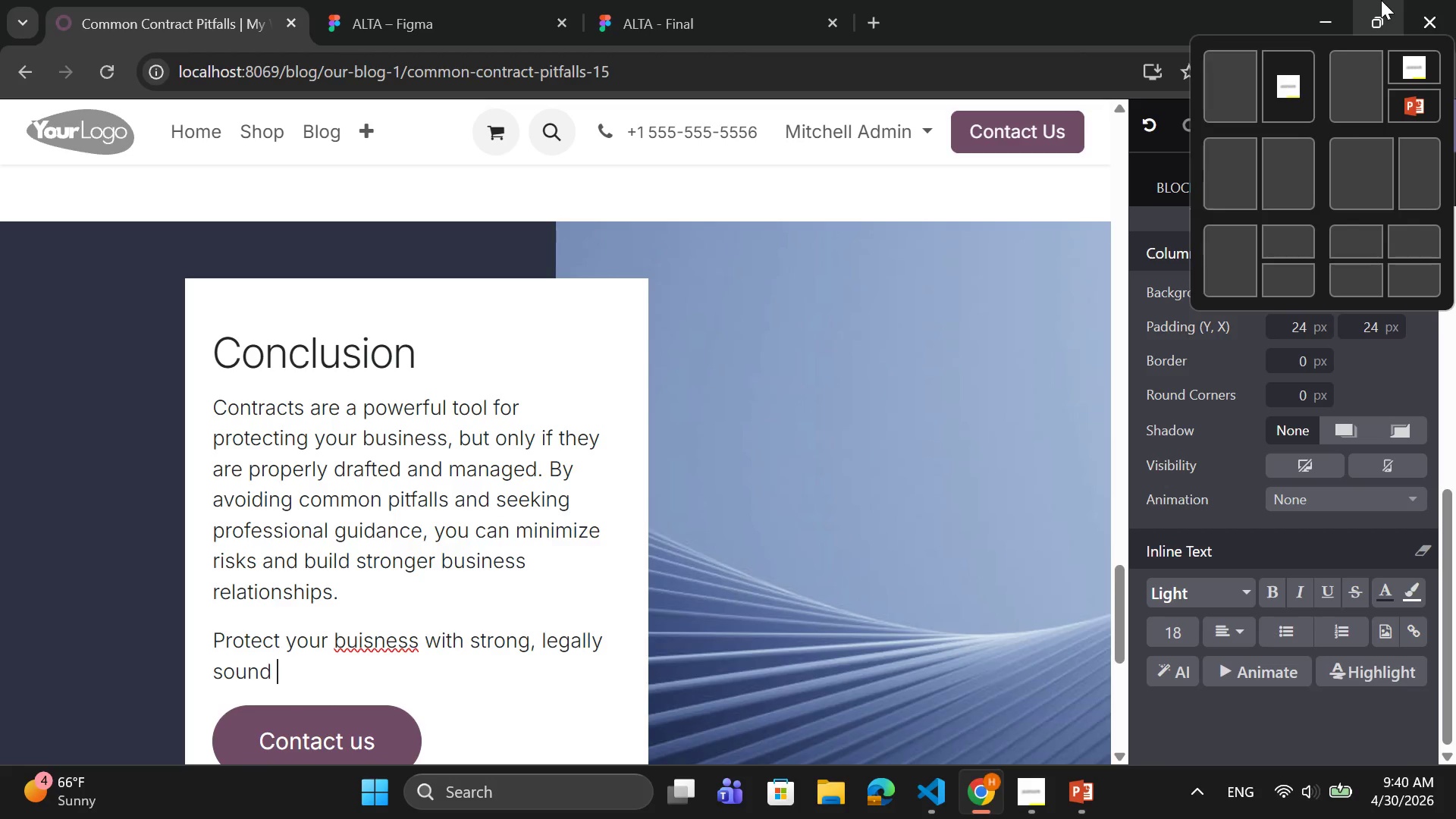 
wait(50.78)
 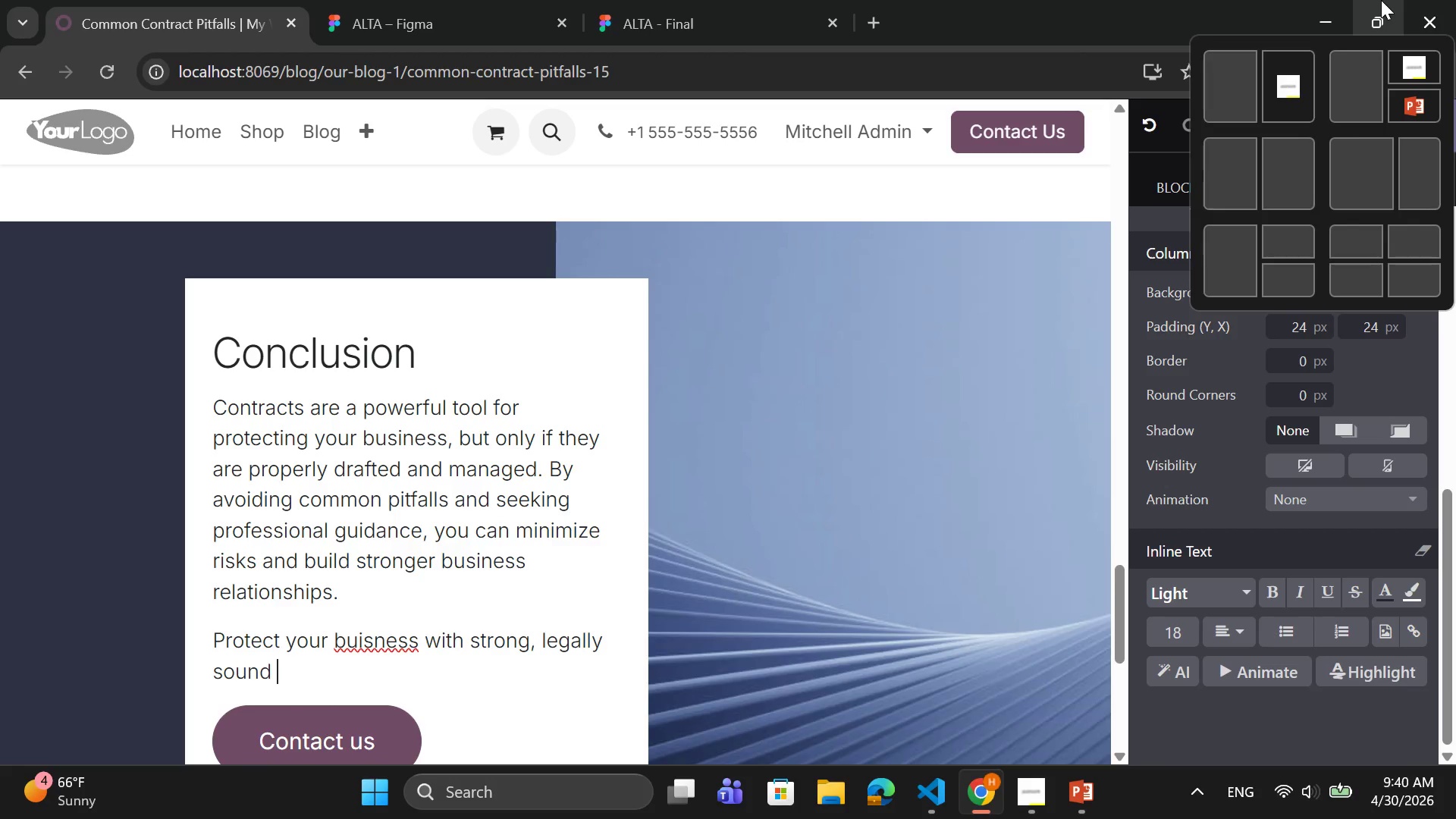 
key(Backspace)
key(Backspace)
key(Backspace)
key(Backspace)
key(Backspace)
key(Backspace)
type(environemtn)
key(Backspace)
key(Backspace)
type(nt)
 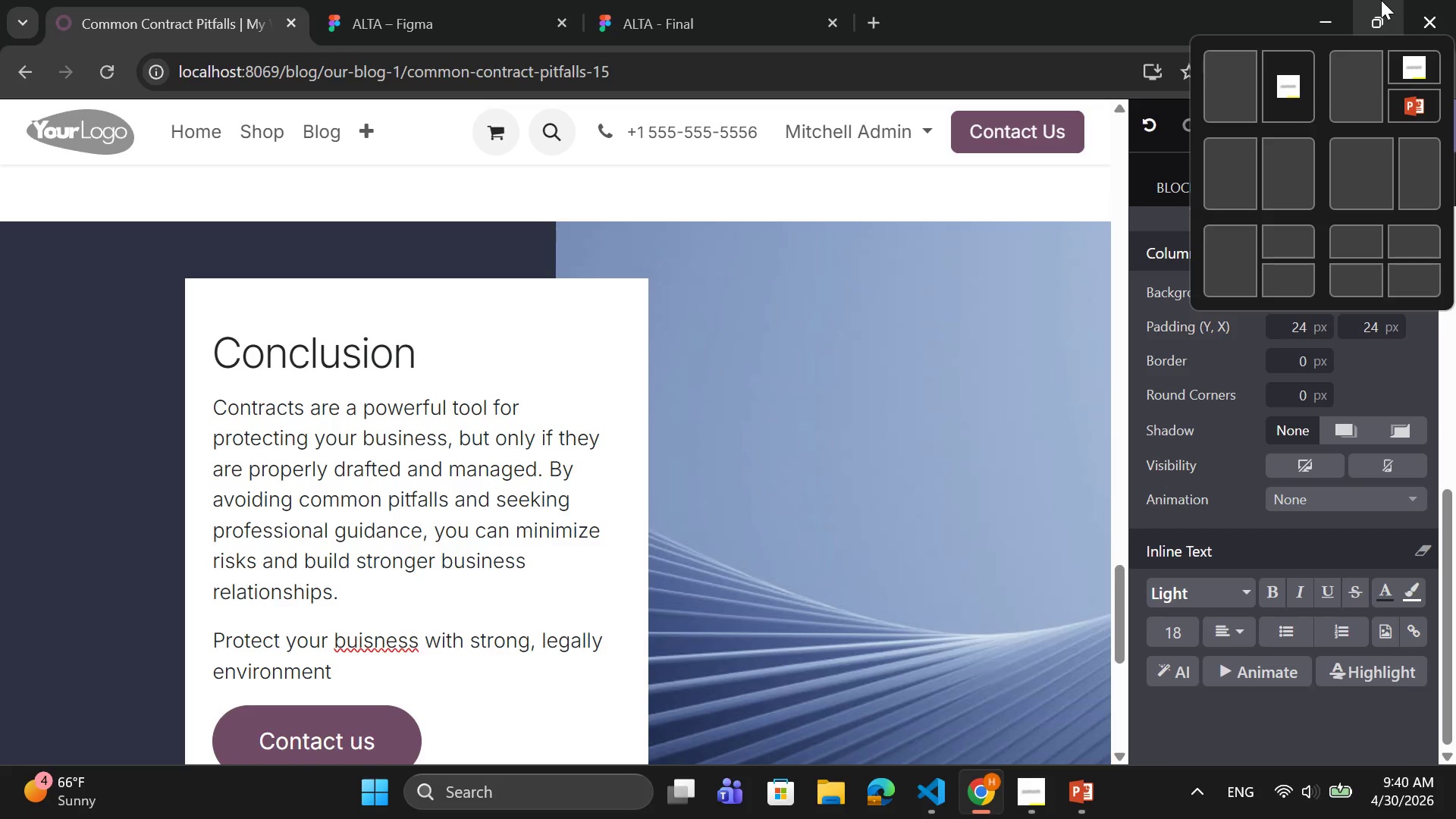 
type( environment)
 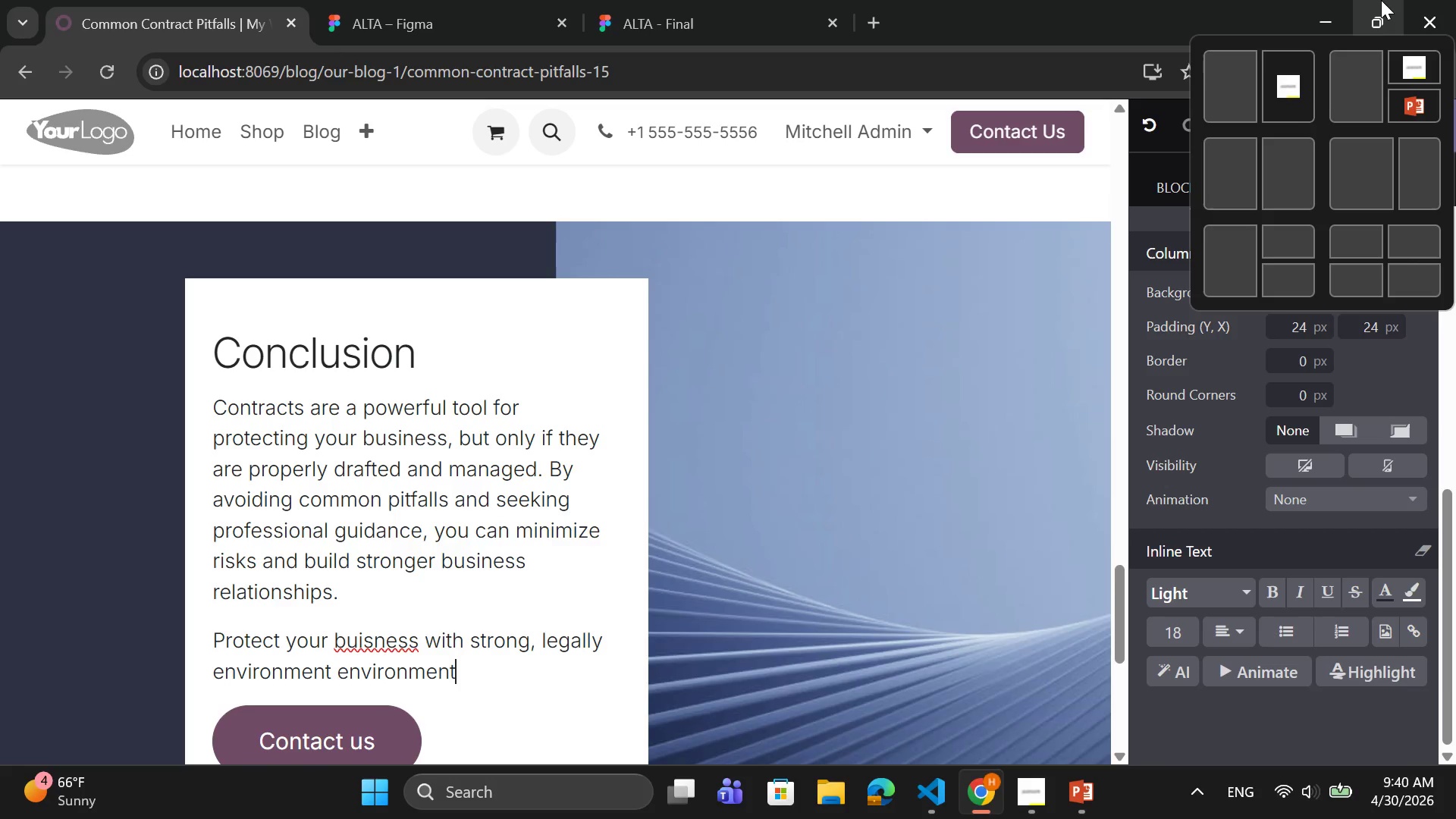 
wait(7.03)
 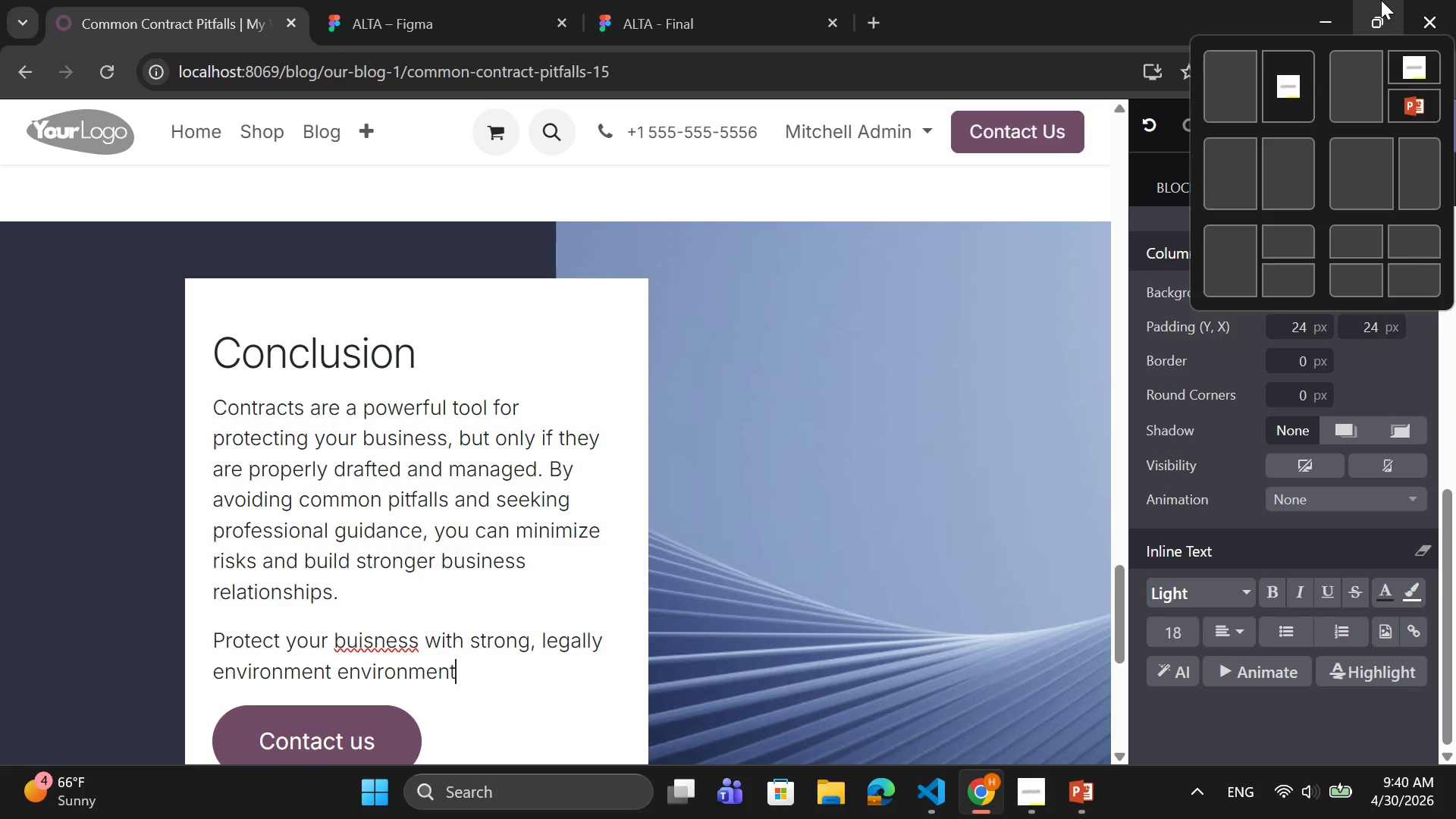 
key(Backspace)
 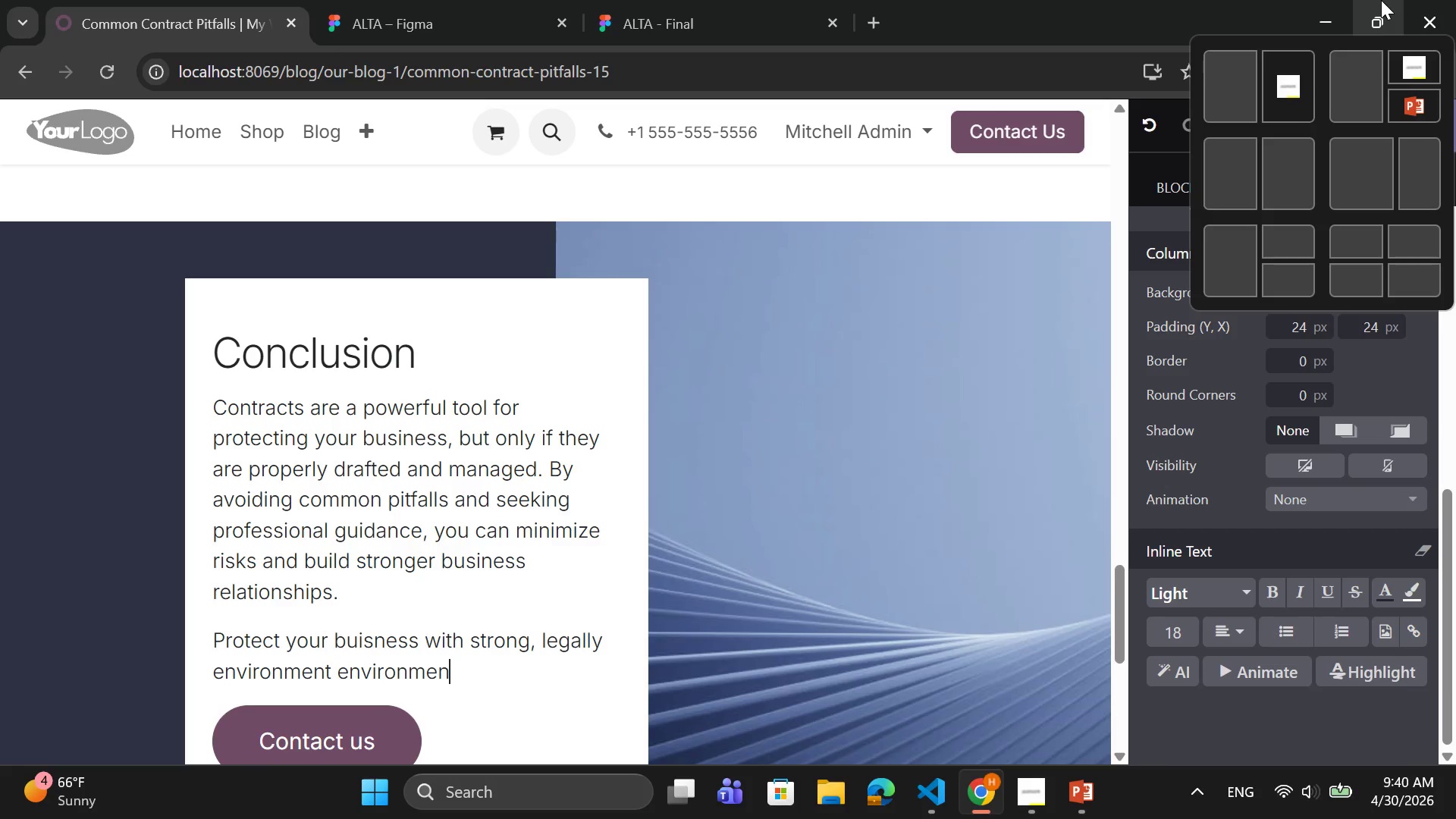 
key(Backspace)
 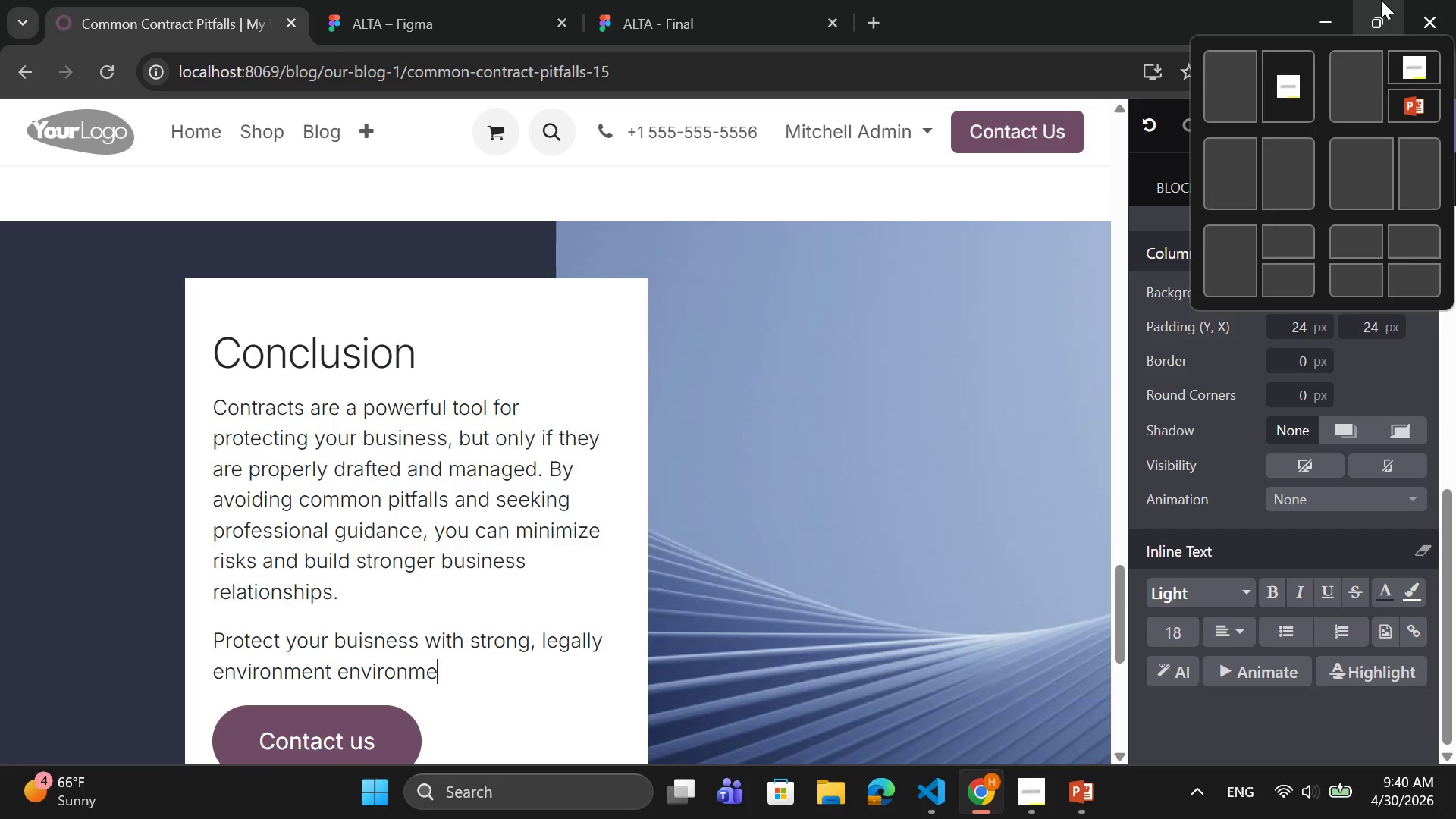 
key(Backspace)
 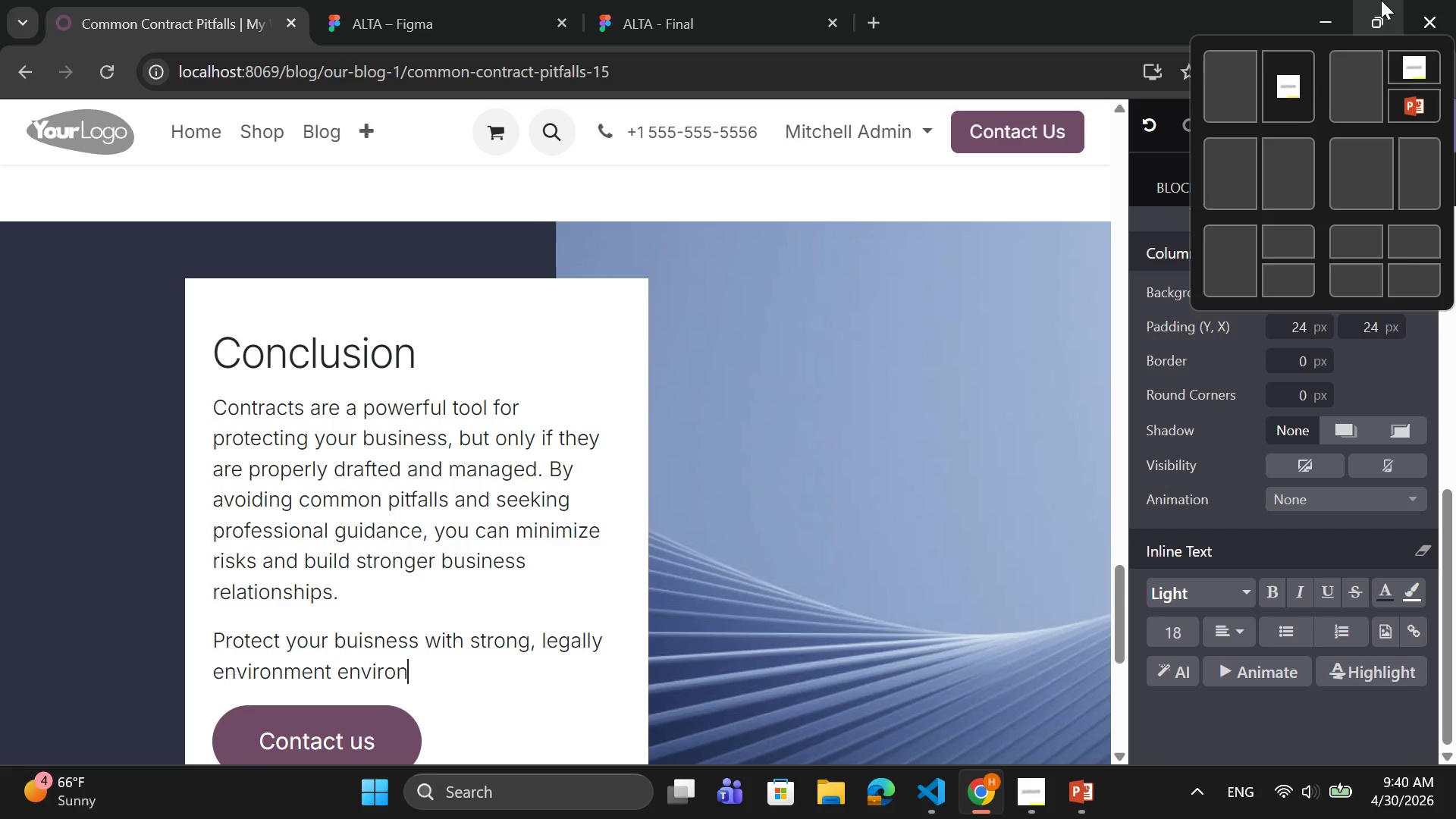 
key(Backspace)
 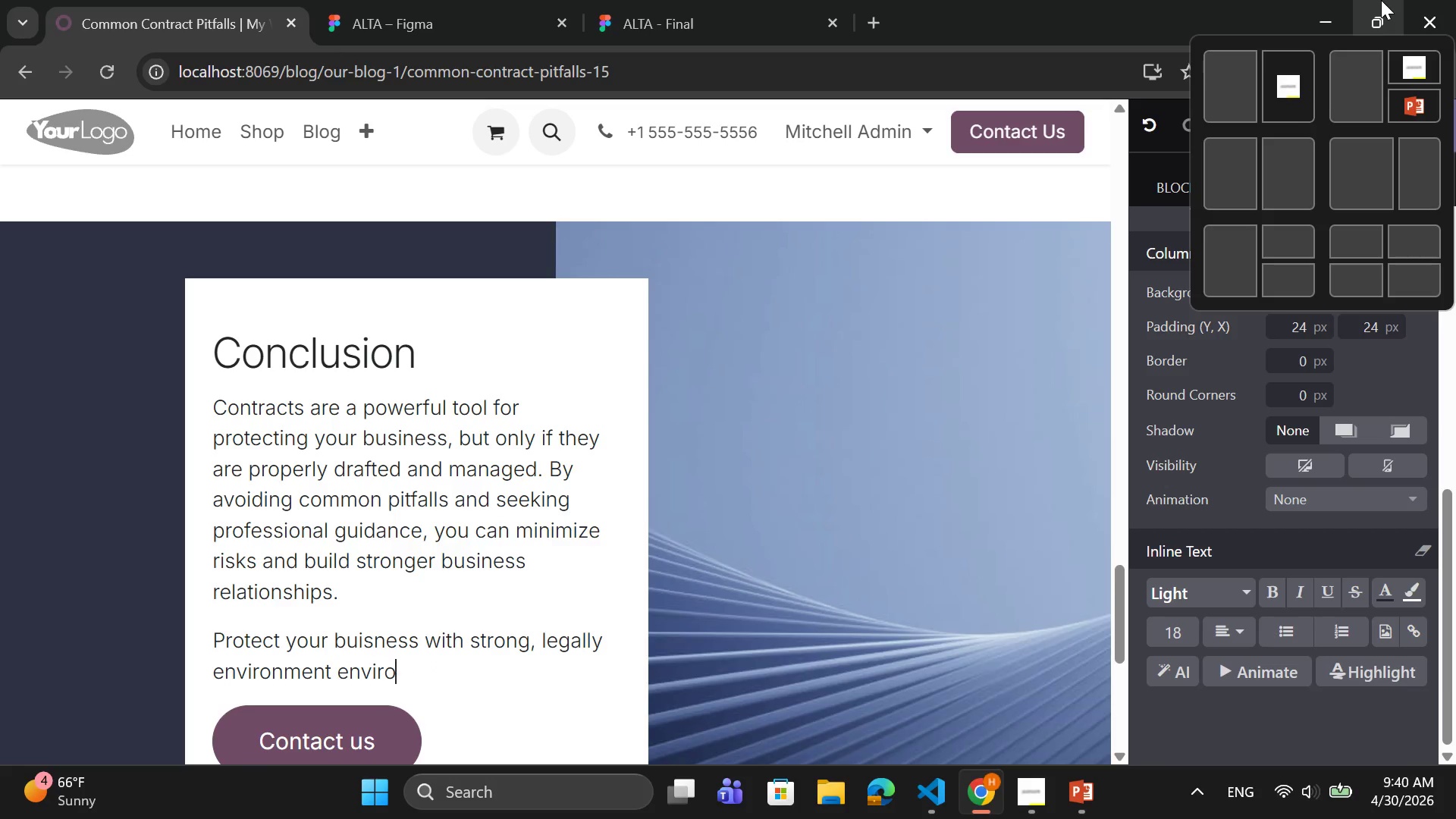 
key(Backspace)
 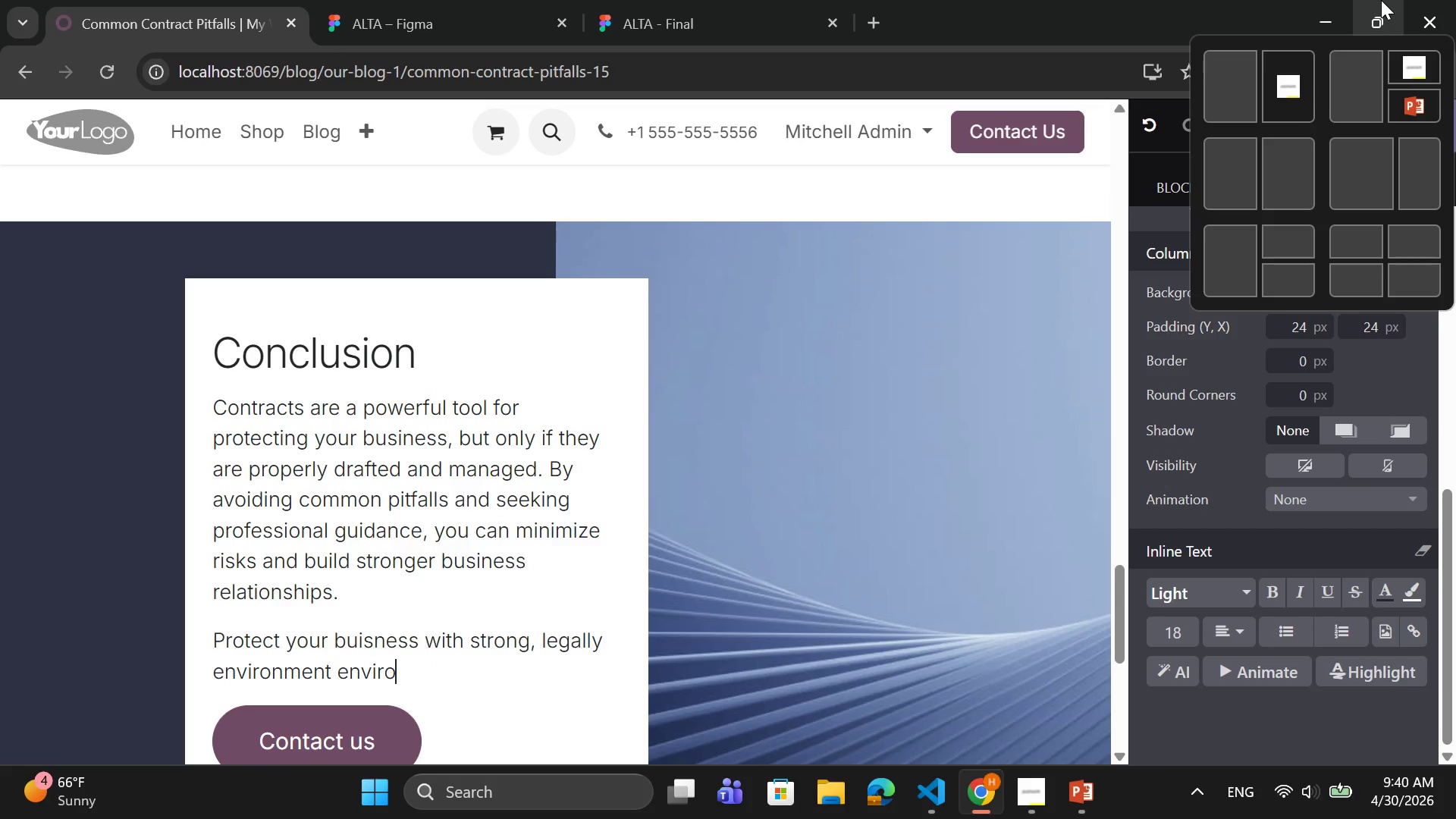 
key(Backspace)
 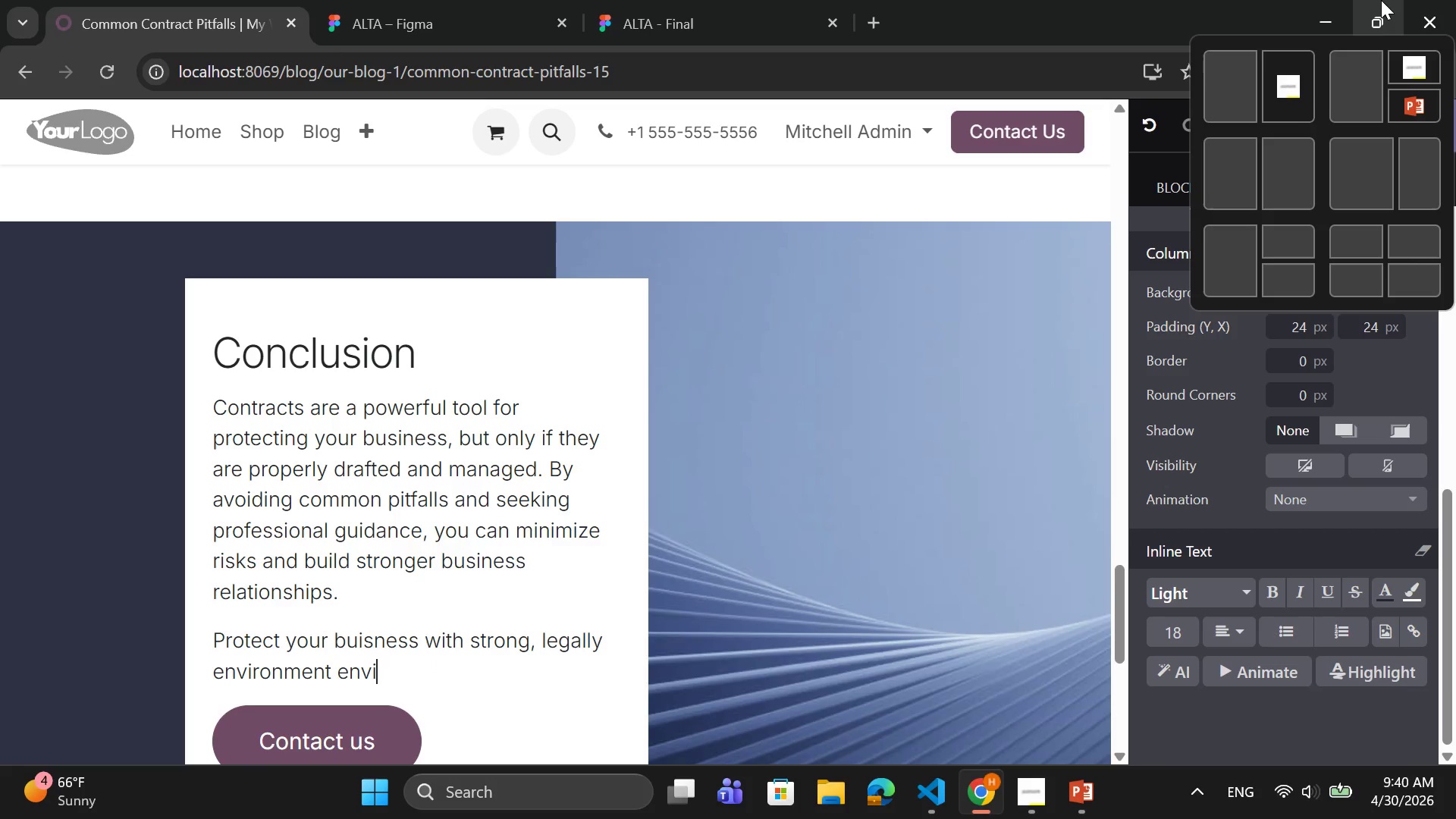 
key(Backspace)
 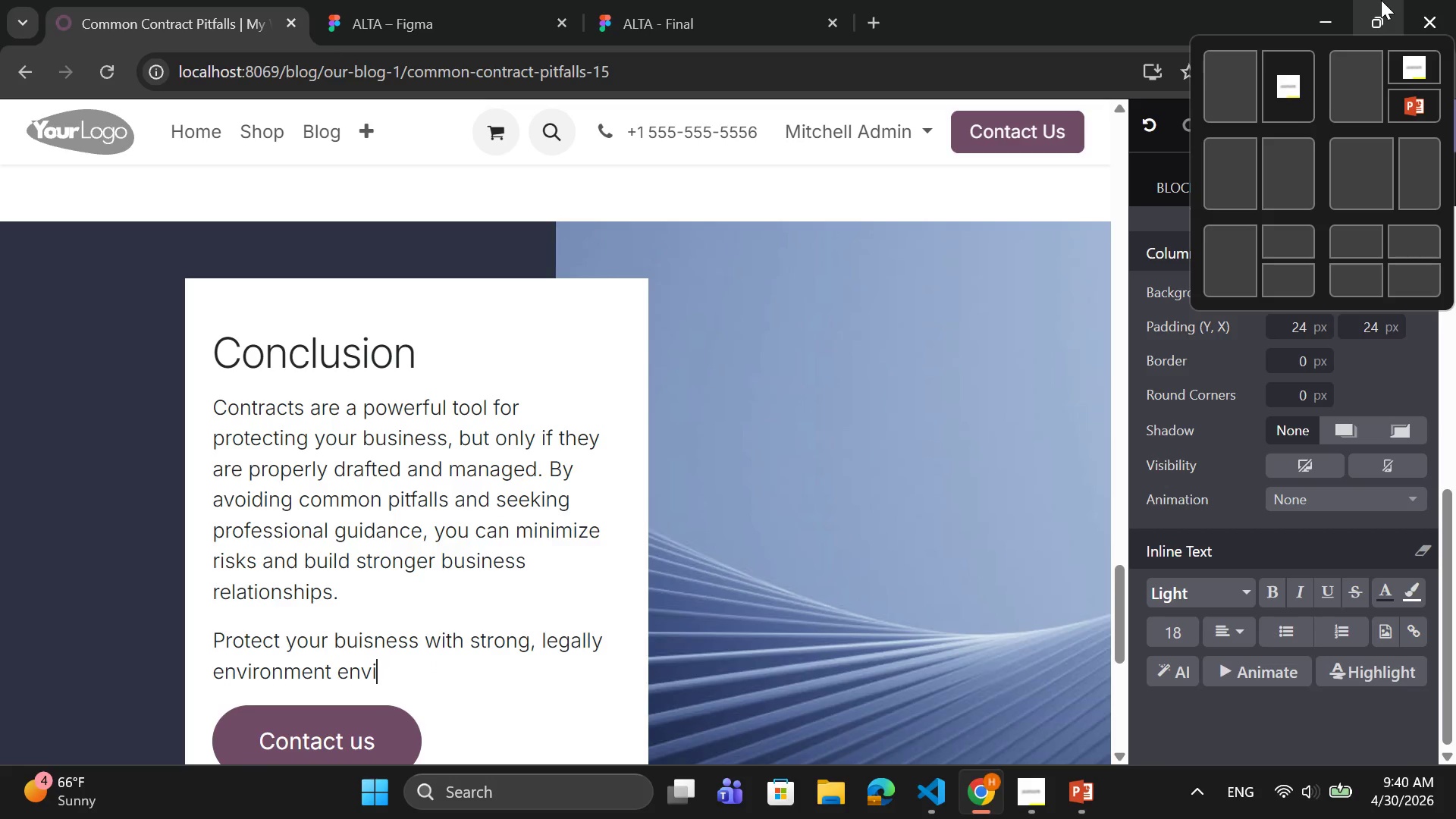 
key(Backspace)
 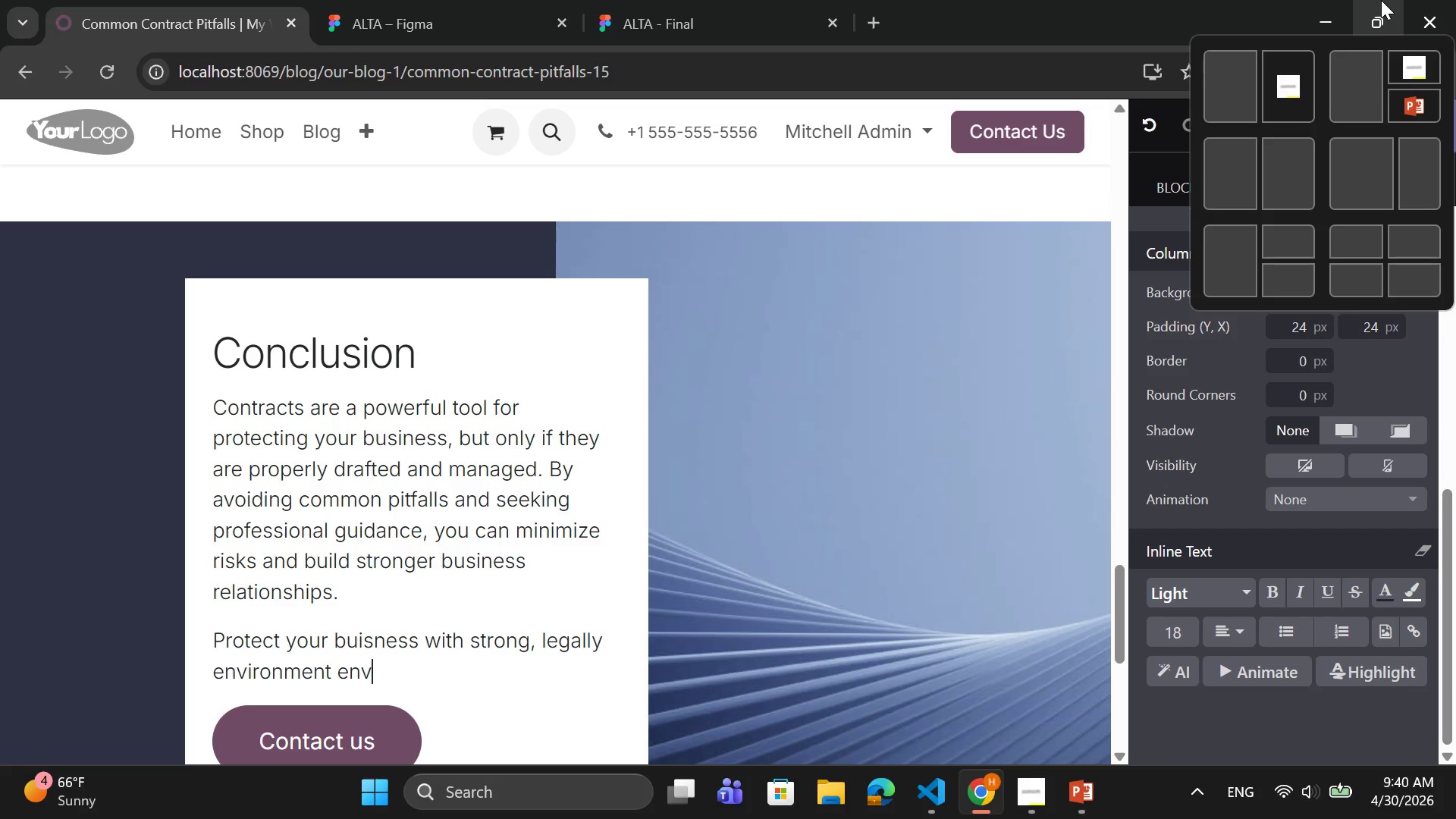 
key(Backspace)
 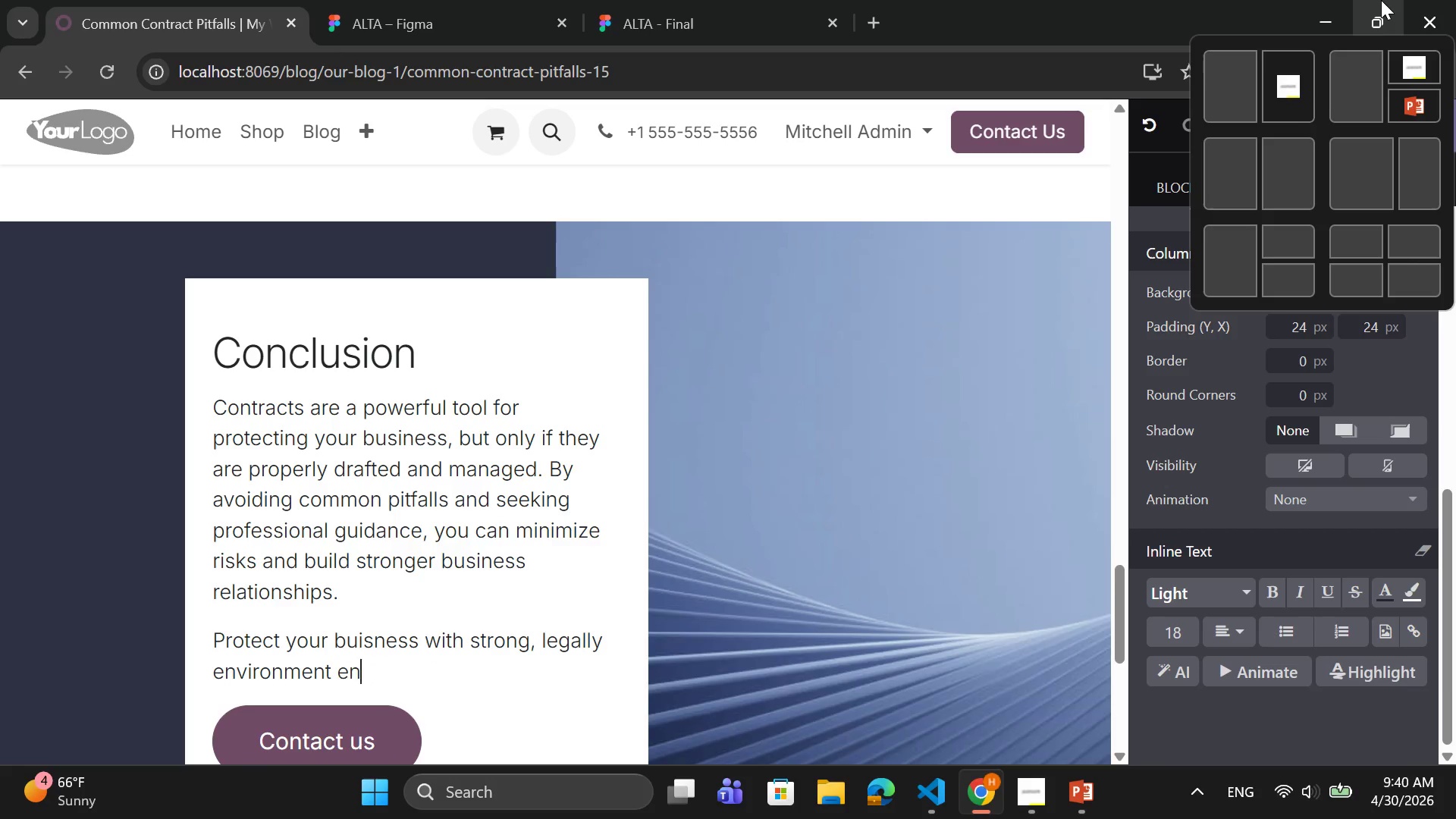 
key(Backspace)
 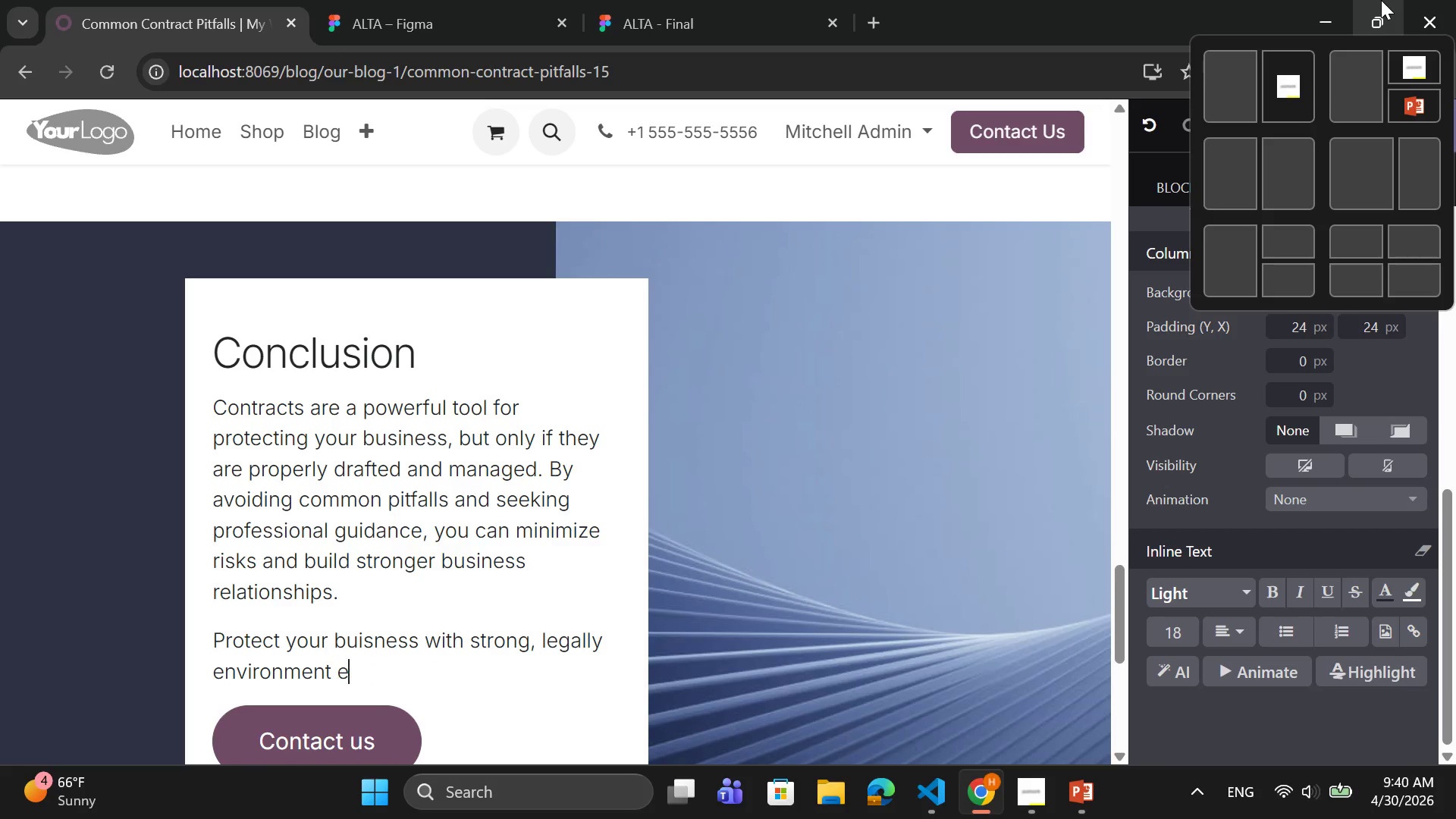 
key(Backspace)
 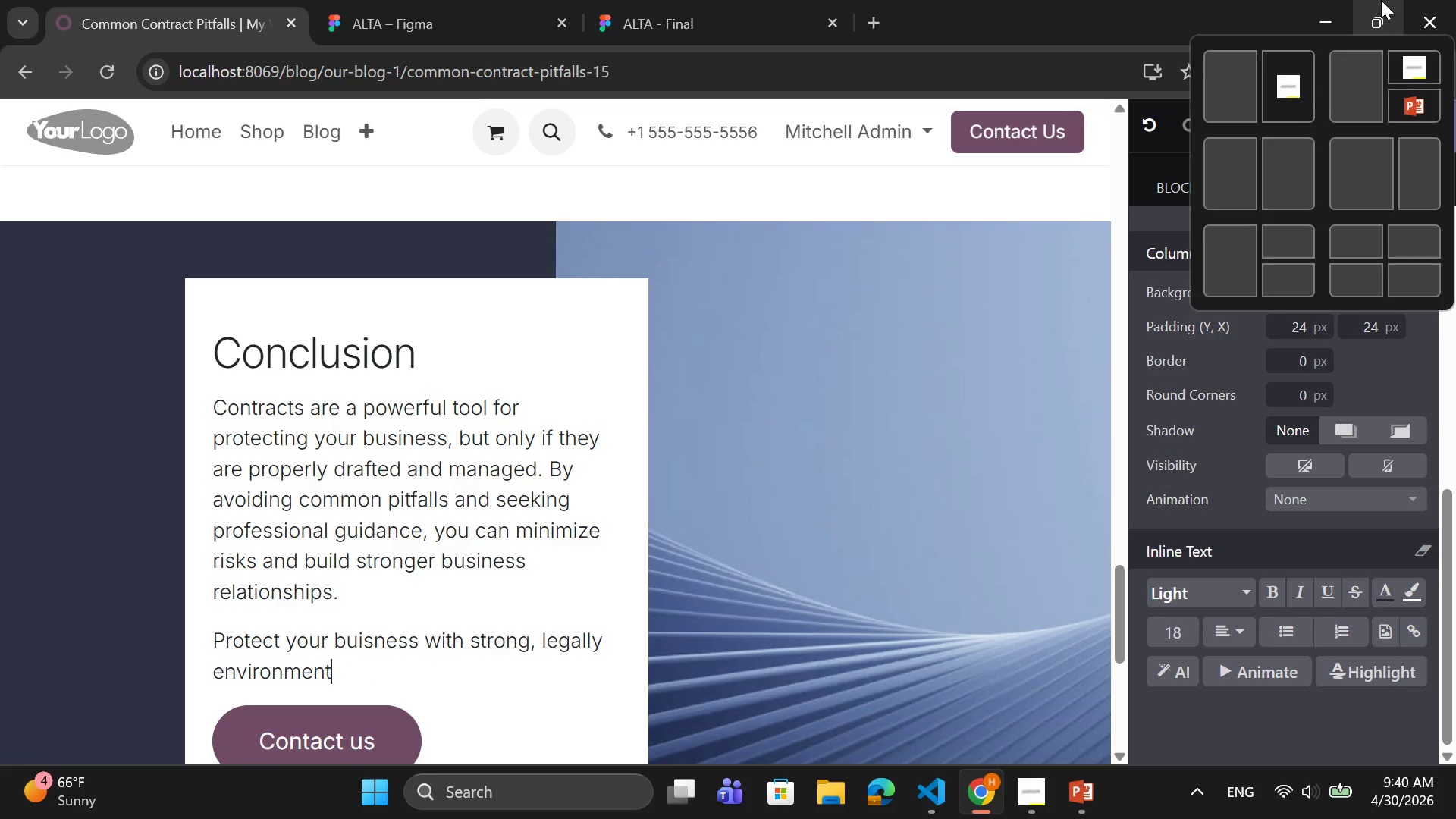 
key(Backspace)
 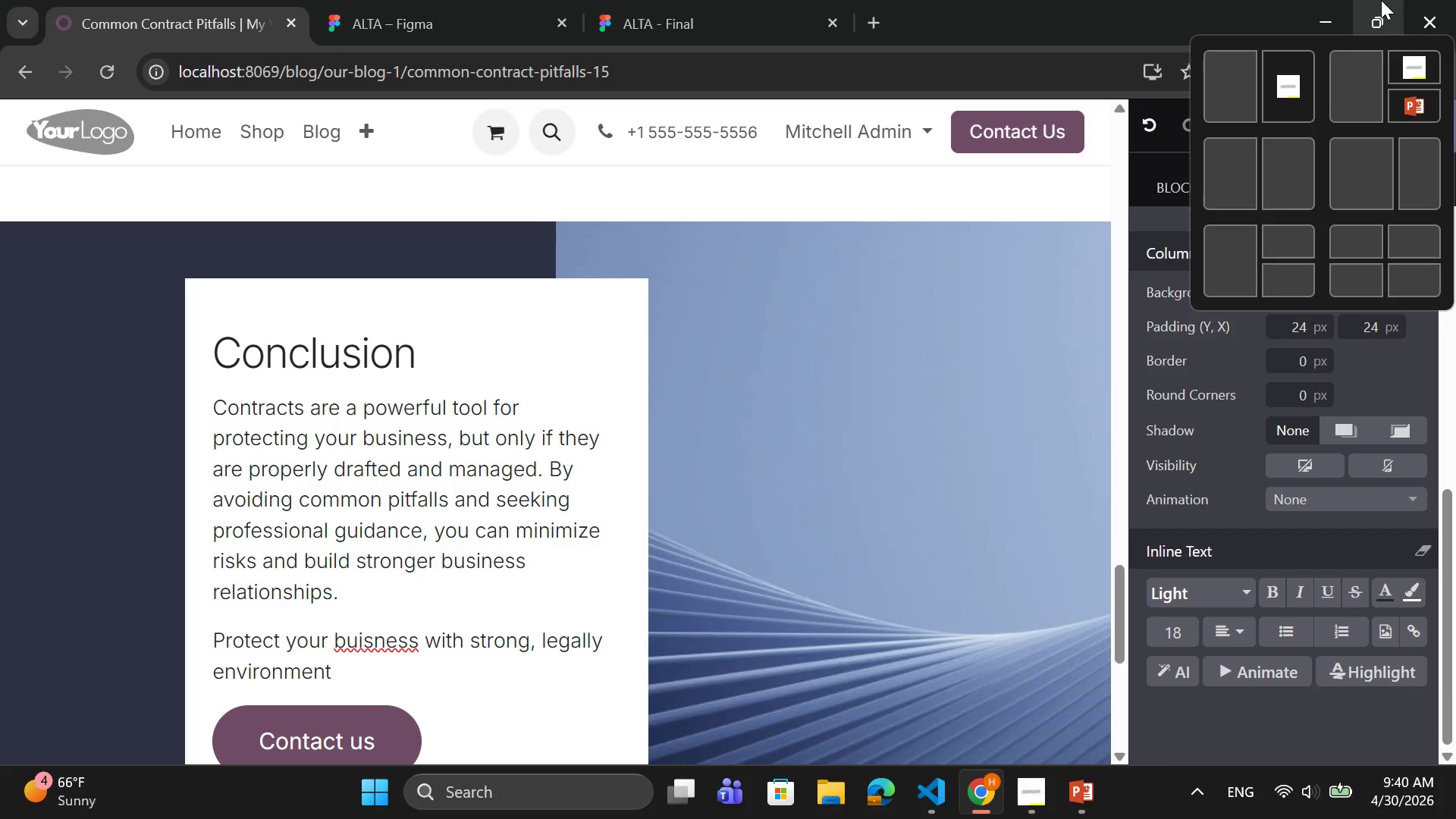 
key(Period)
 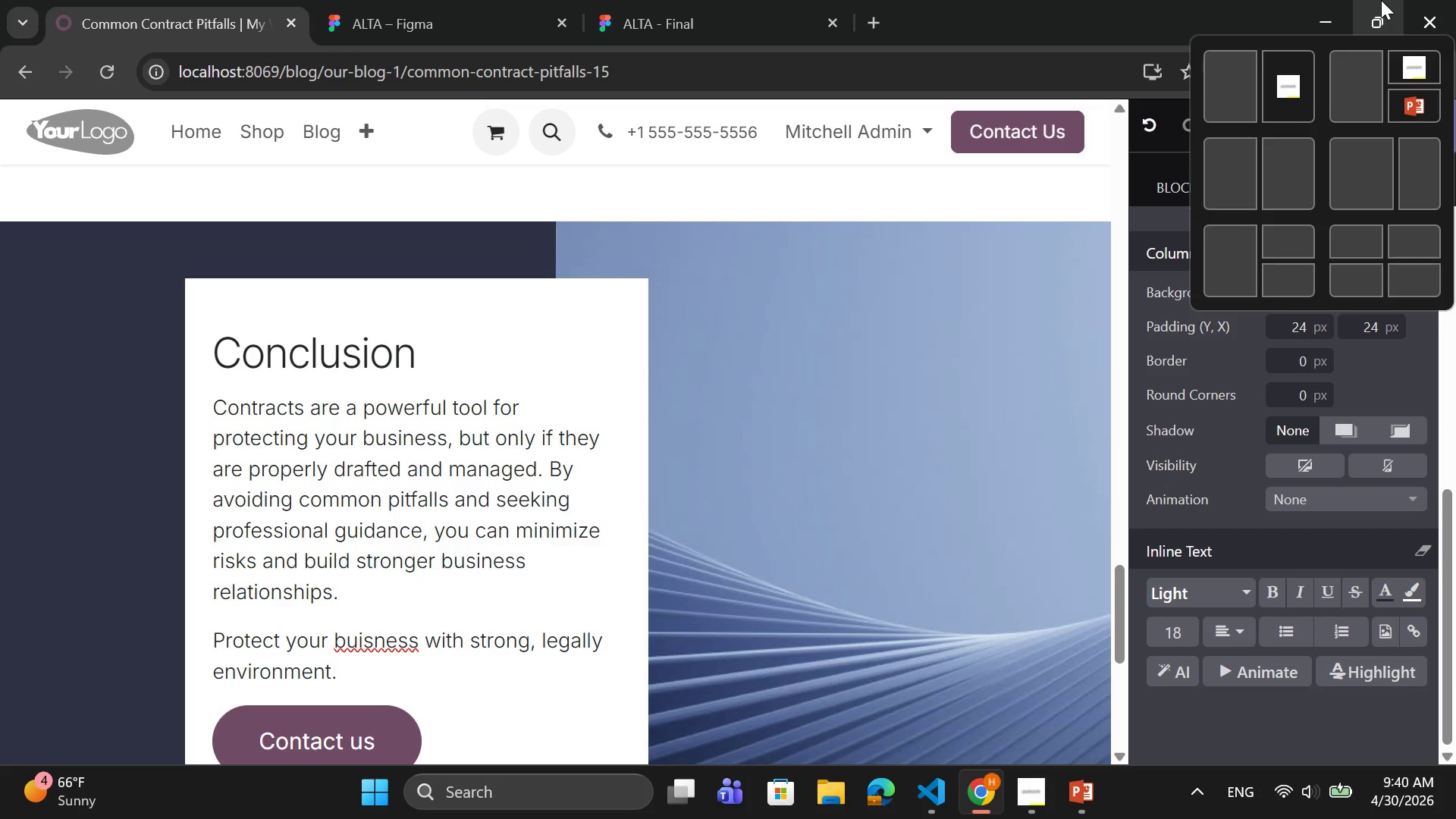 
wait(5.45)
 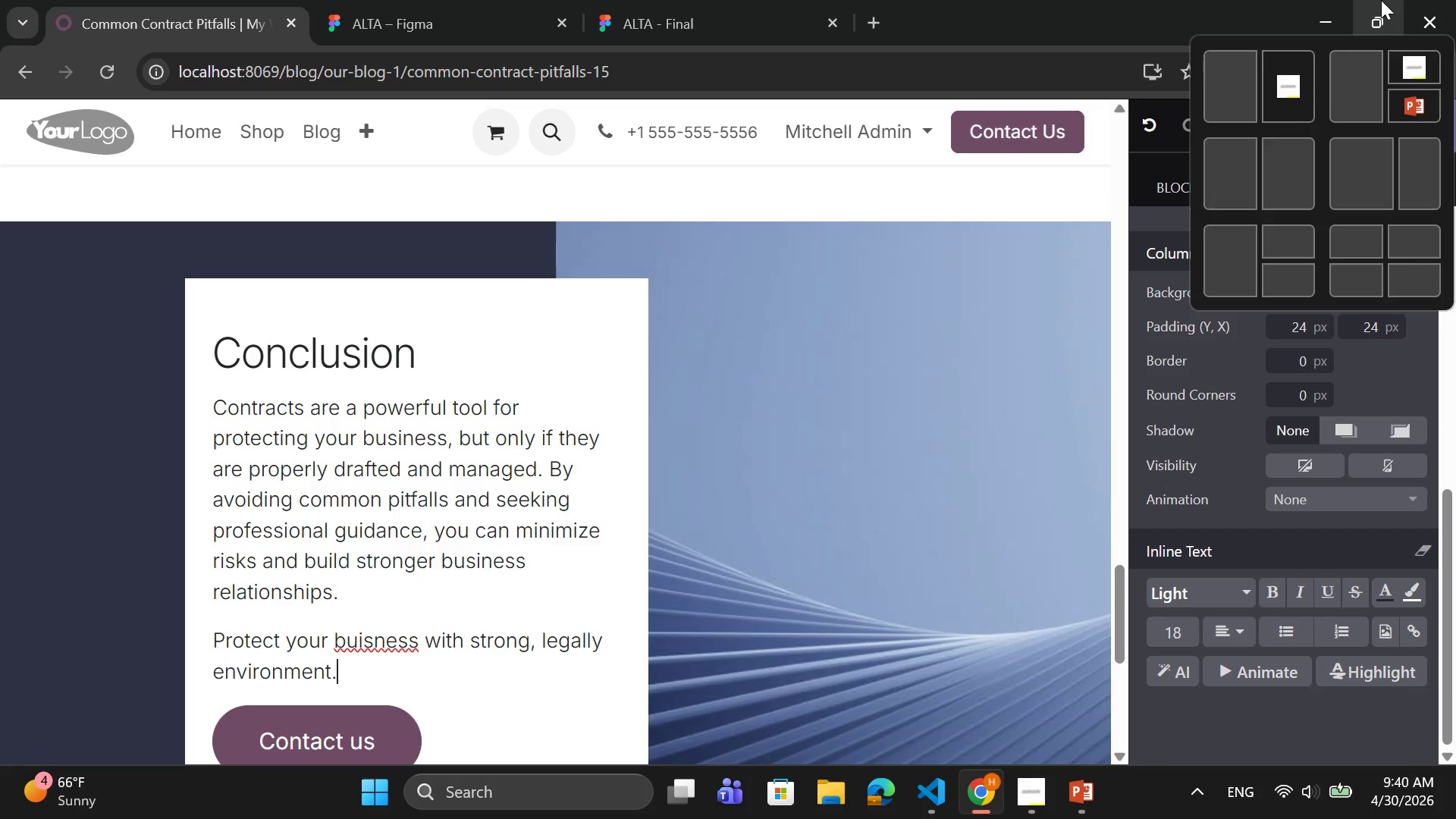 
right_click([380, 644])
 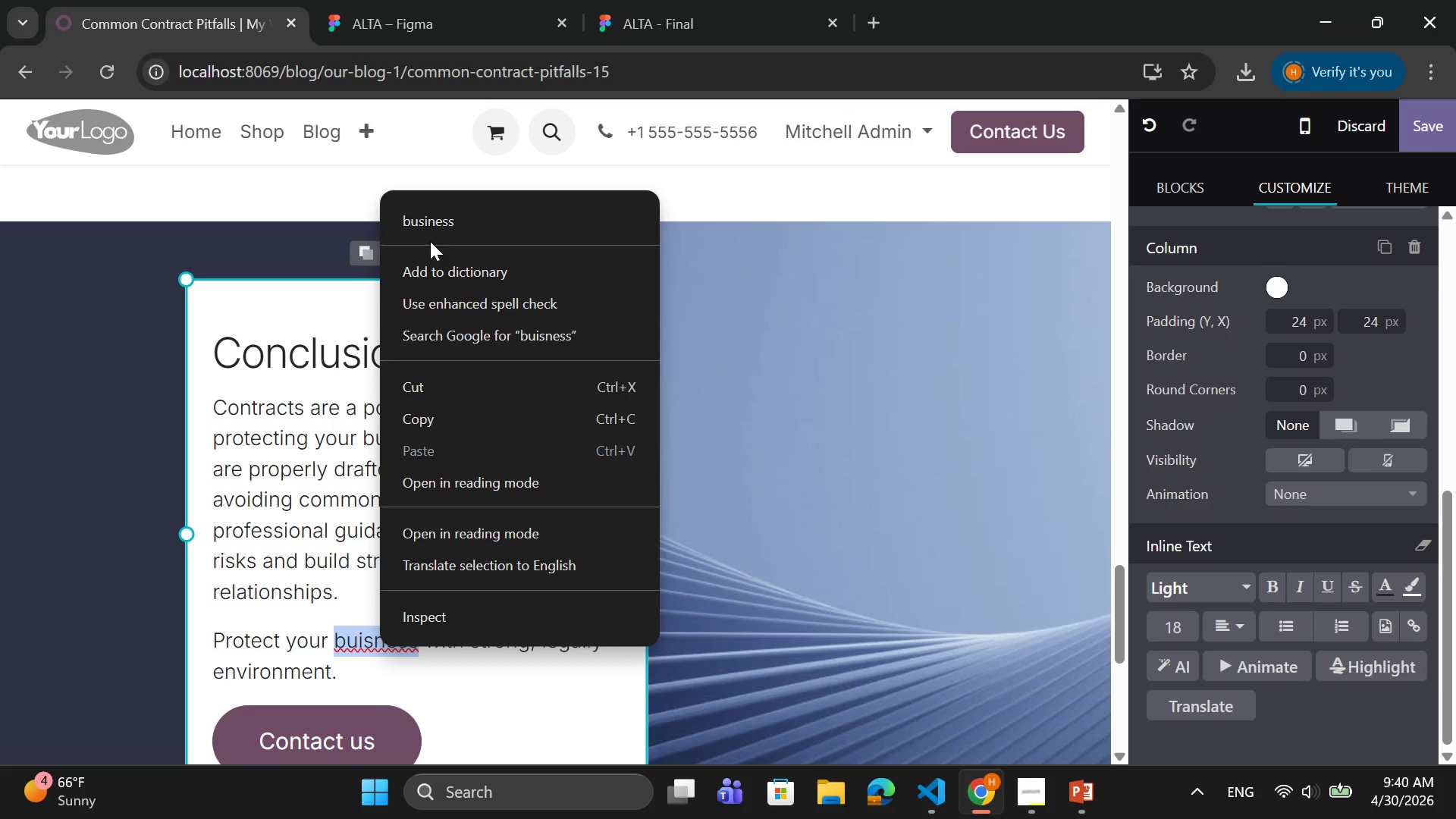 
left_click([445, 217])
 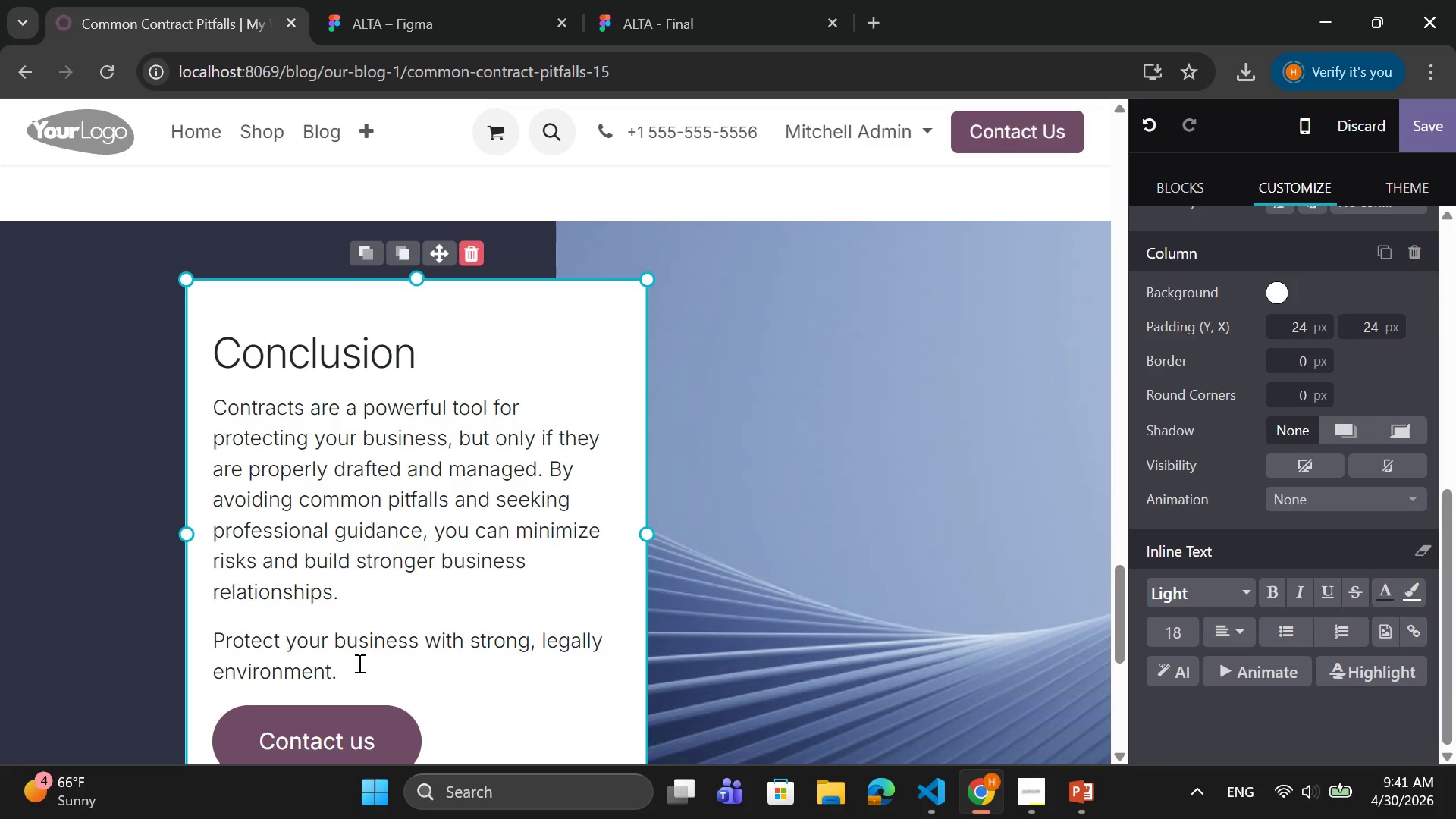 
left_click([353, 673])
 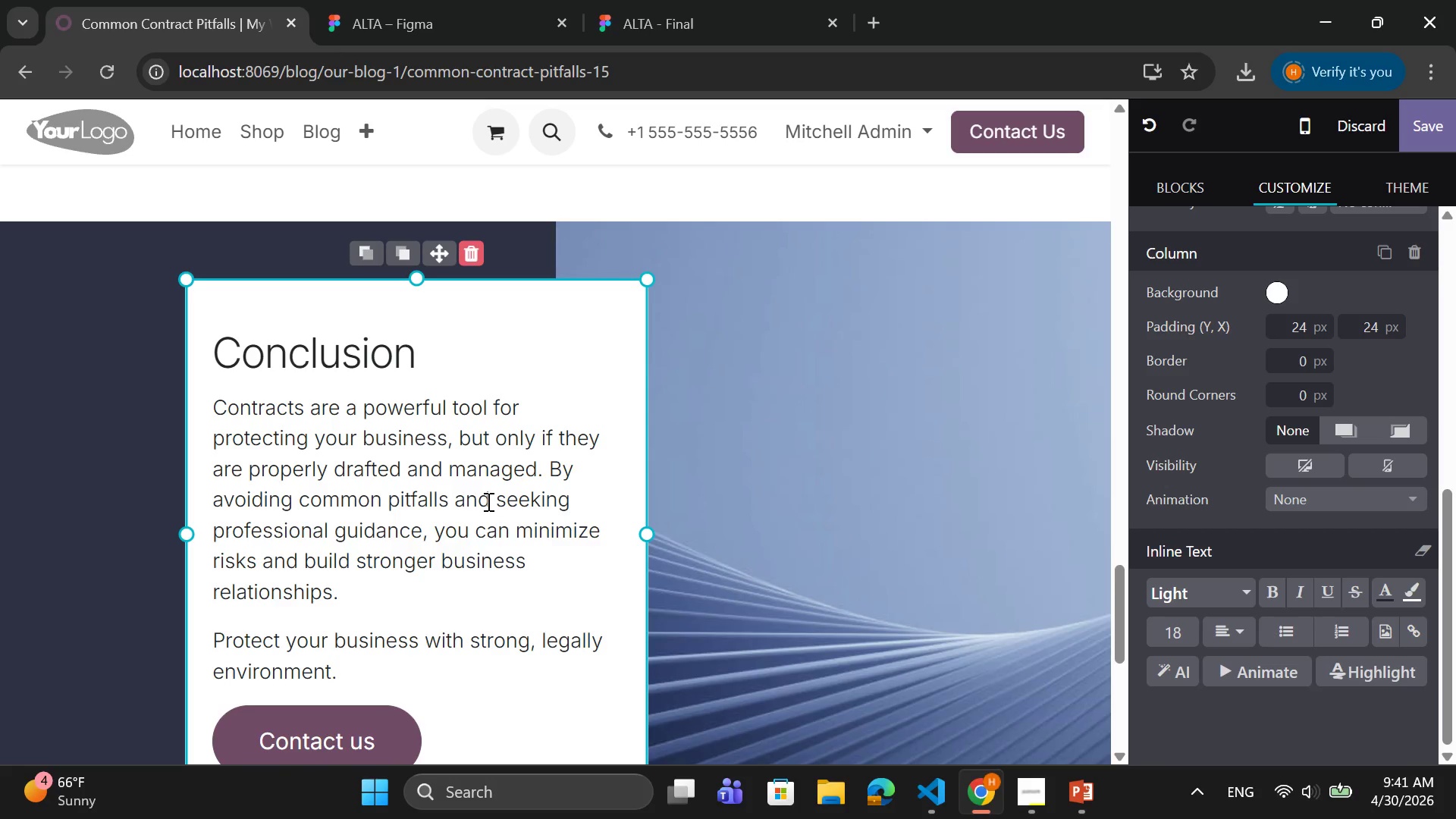 
wait(22.84)
 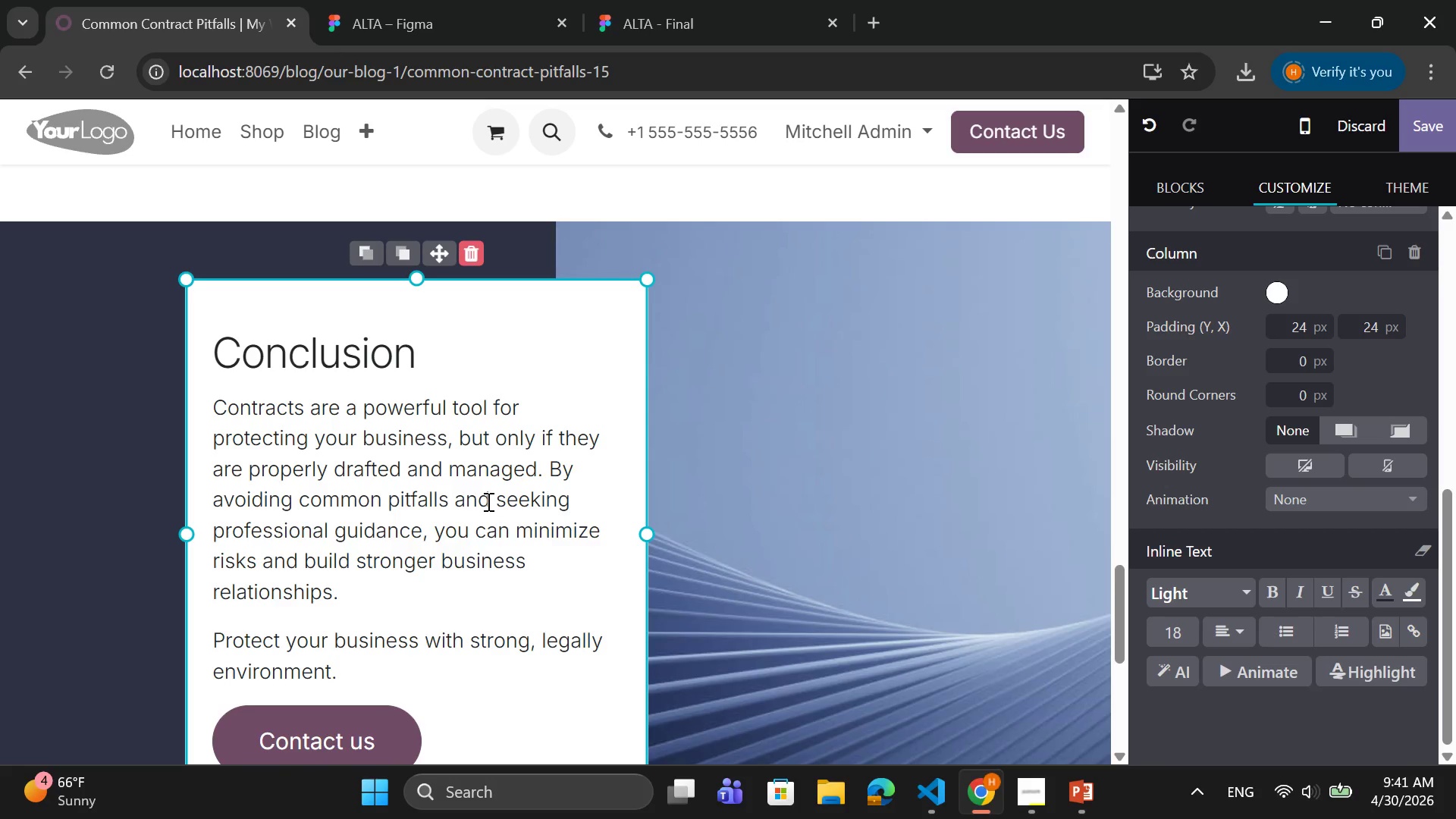 
key(Backspace)
key(Backspace)
key(Backspace)
key(Backspace)
key(Backspace)
key(Backspace)
key(Backspace)
key(Backspace)
key(Backspace)
key(Backspace)
key(Backspace)
key(Backspace)
type(sounds)
 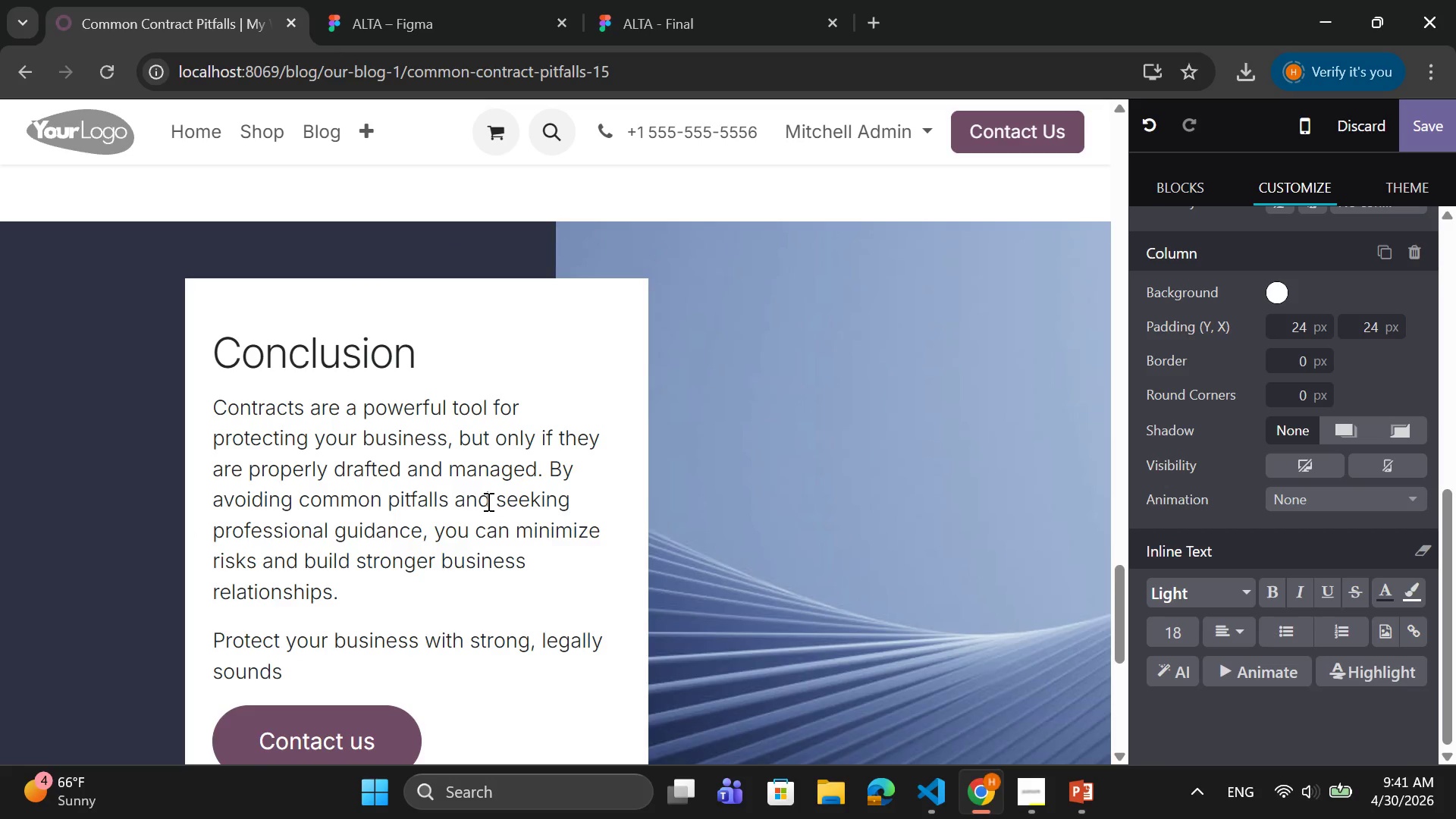 
type(  contracts. Speak to our L)
key(Backspace)
type(legal team)
key(Backspace)
key(Backspace)
key(Backspace)
key(Backspace)
type(expa)
key(Backspace)
type(erts at O'malley )
 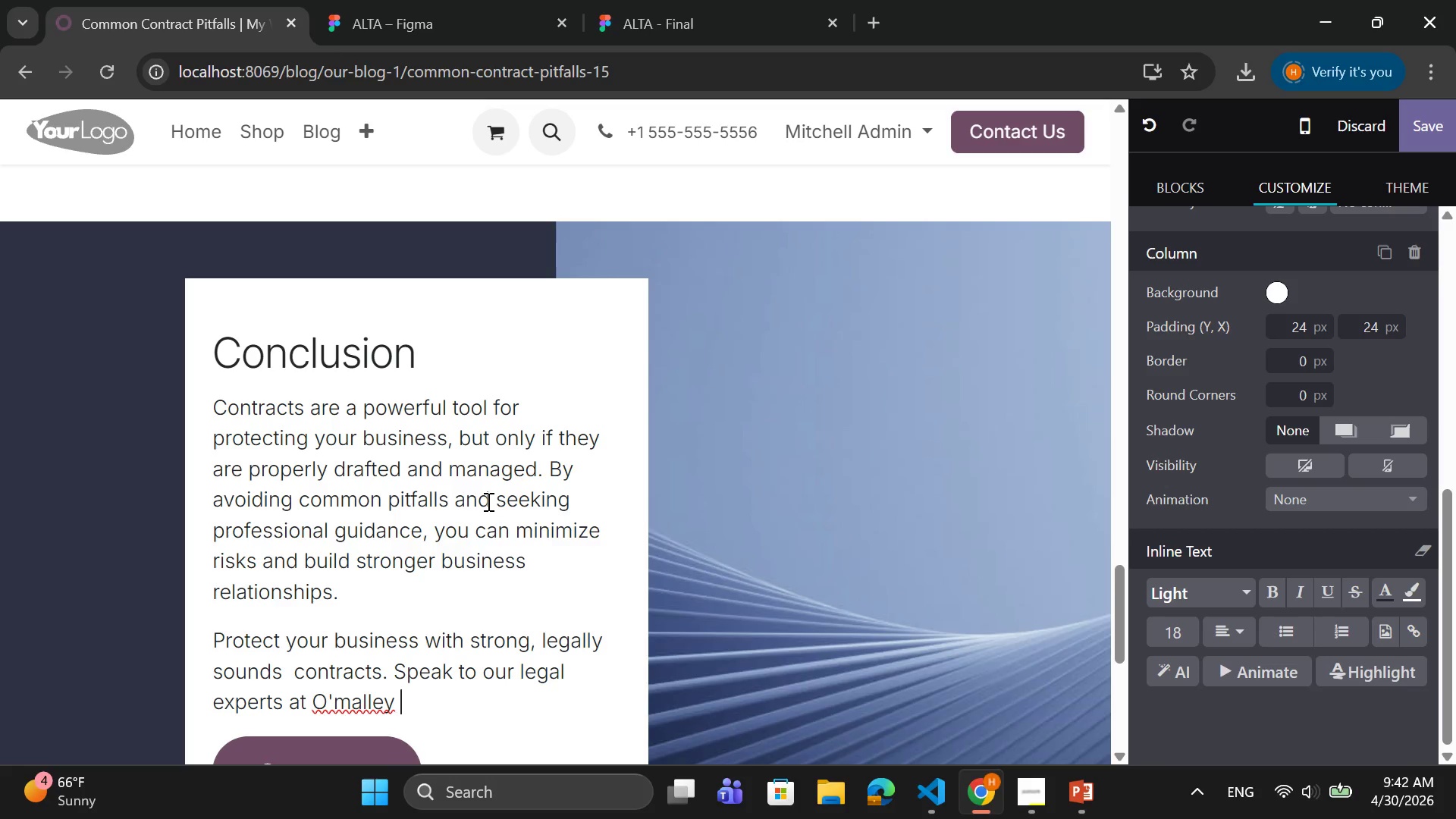 
key(ArrowLeft)
 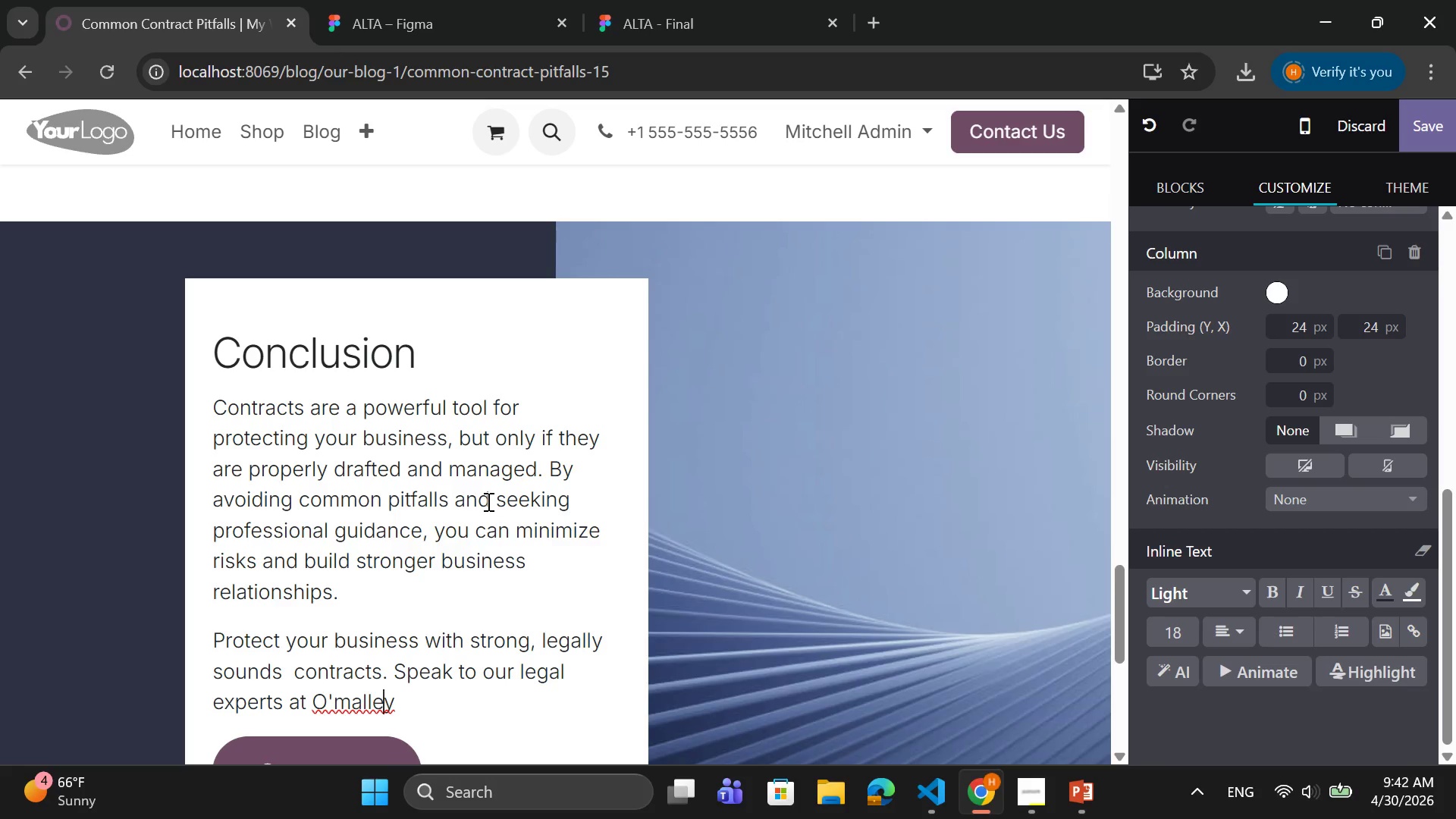 
key(ArrowLeft)
 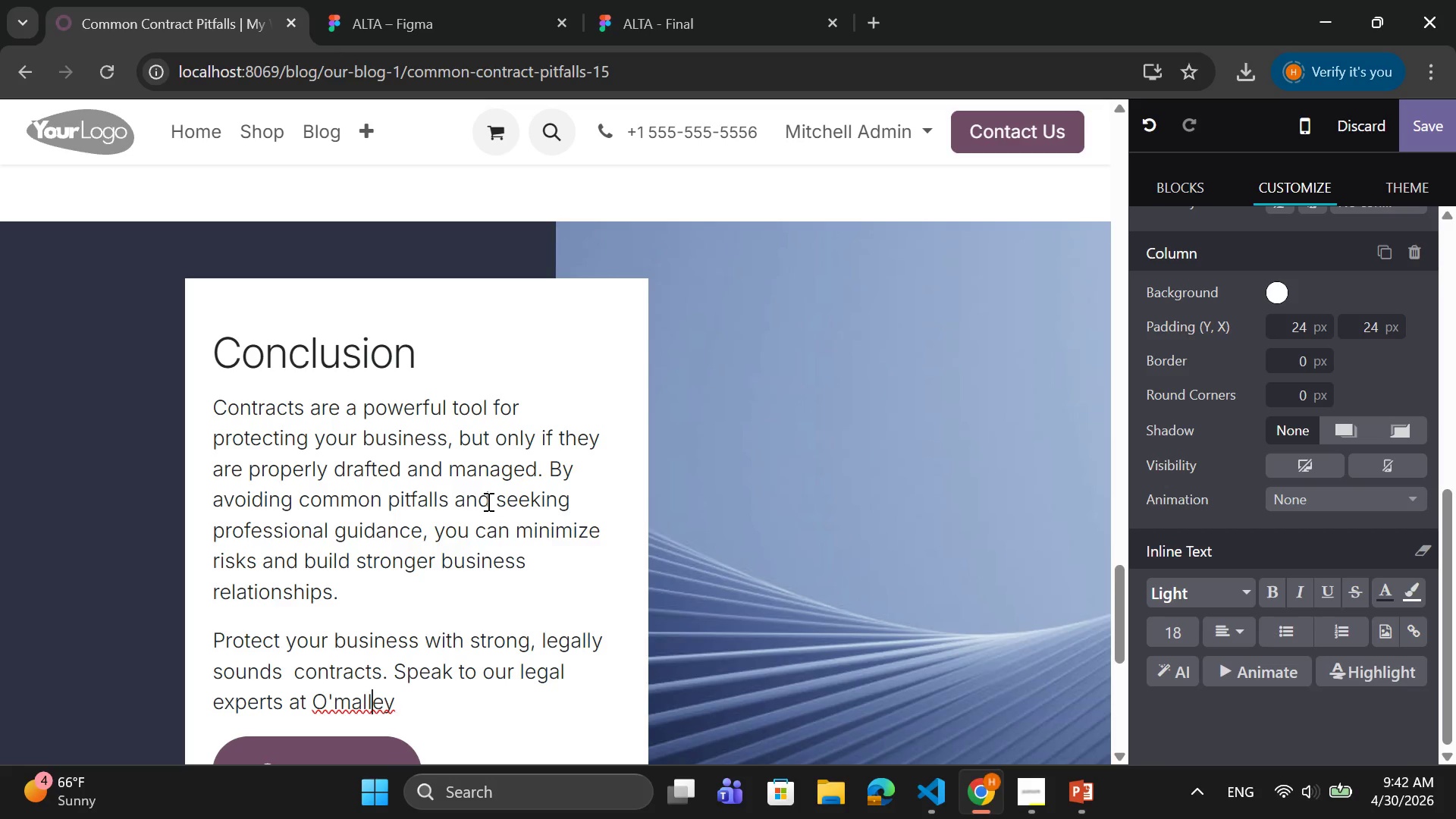 
key(ArrowLeft)
 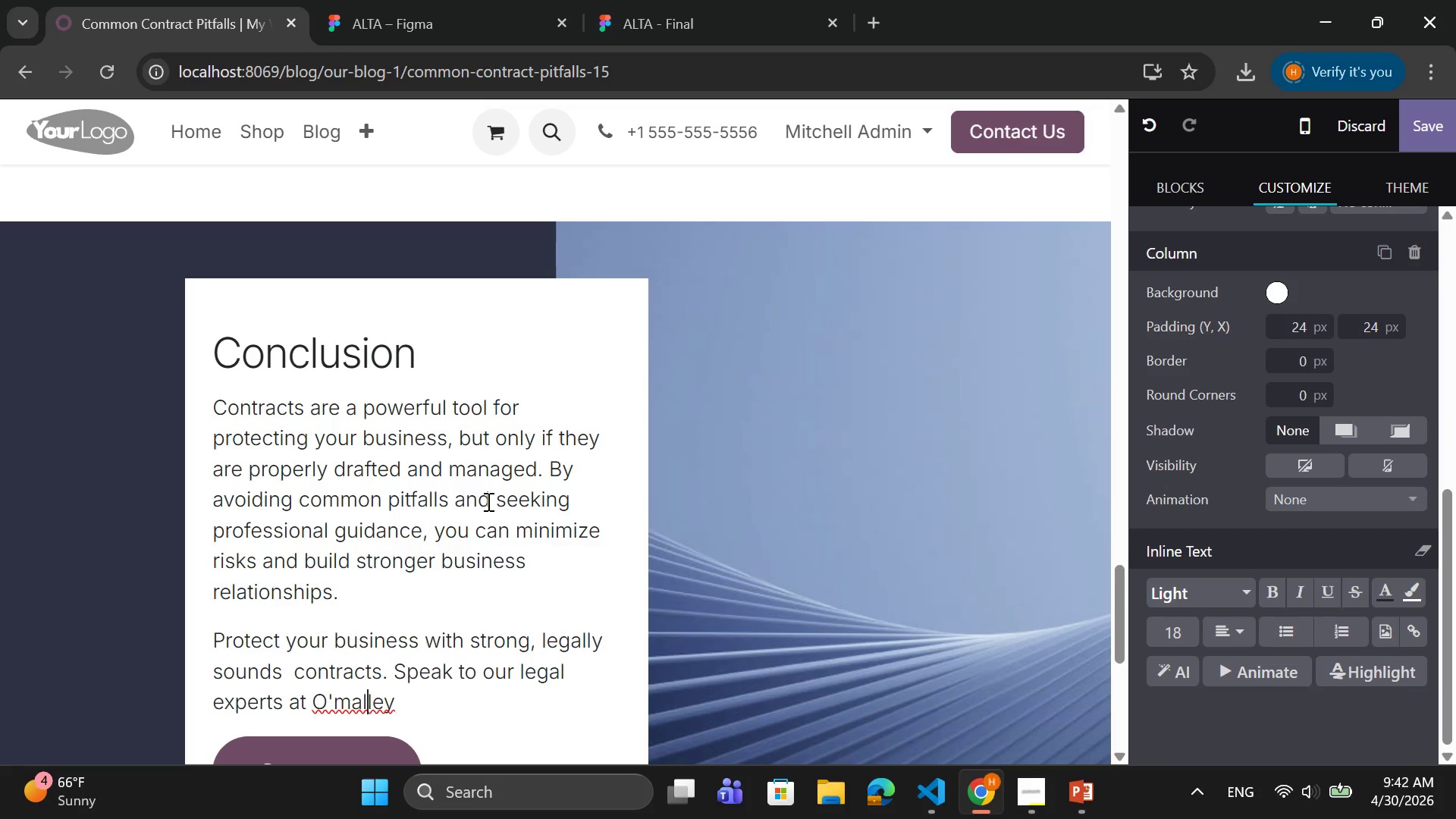 
key(ArrowLeft)
 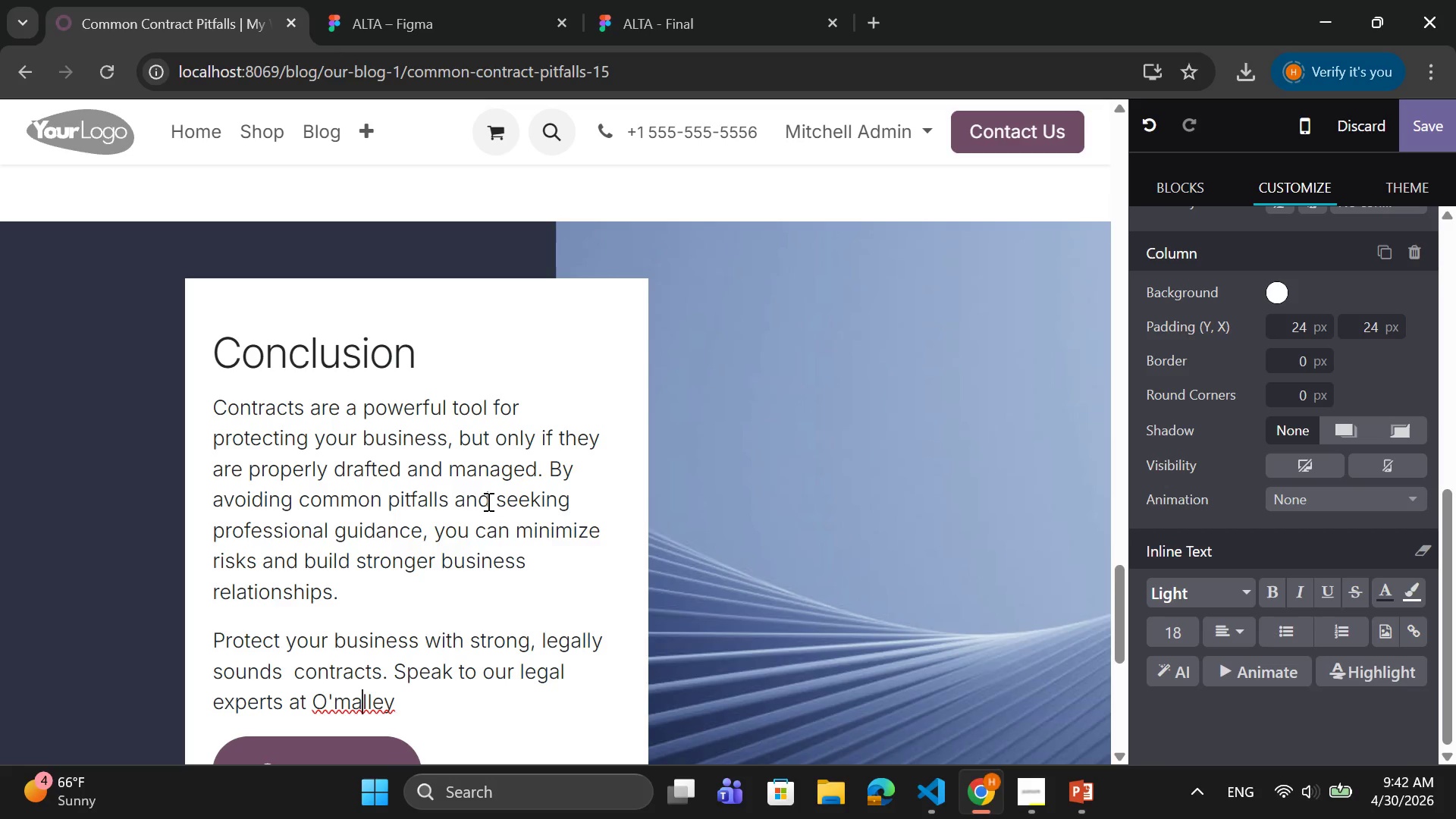 
key(ArrowLeft)
 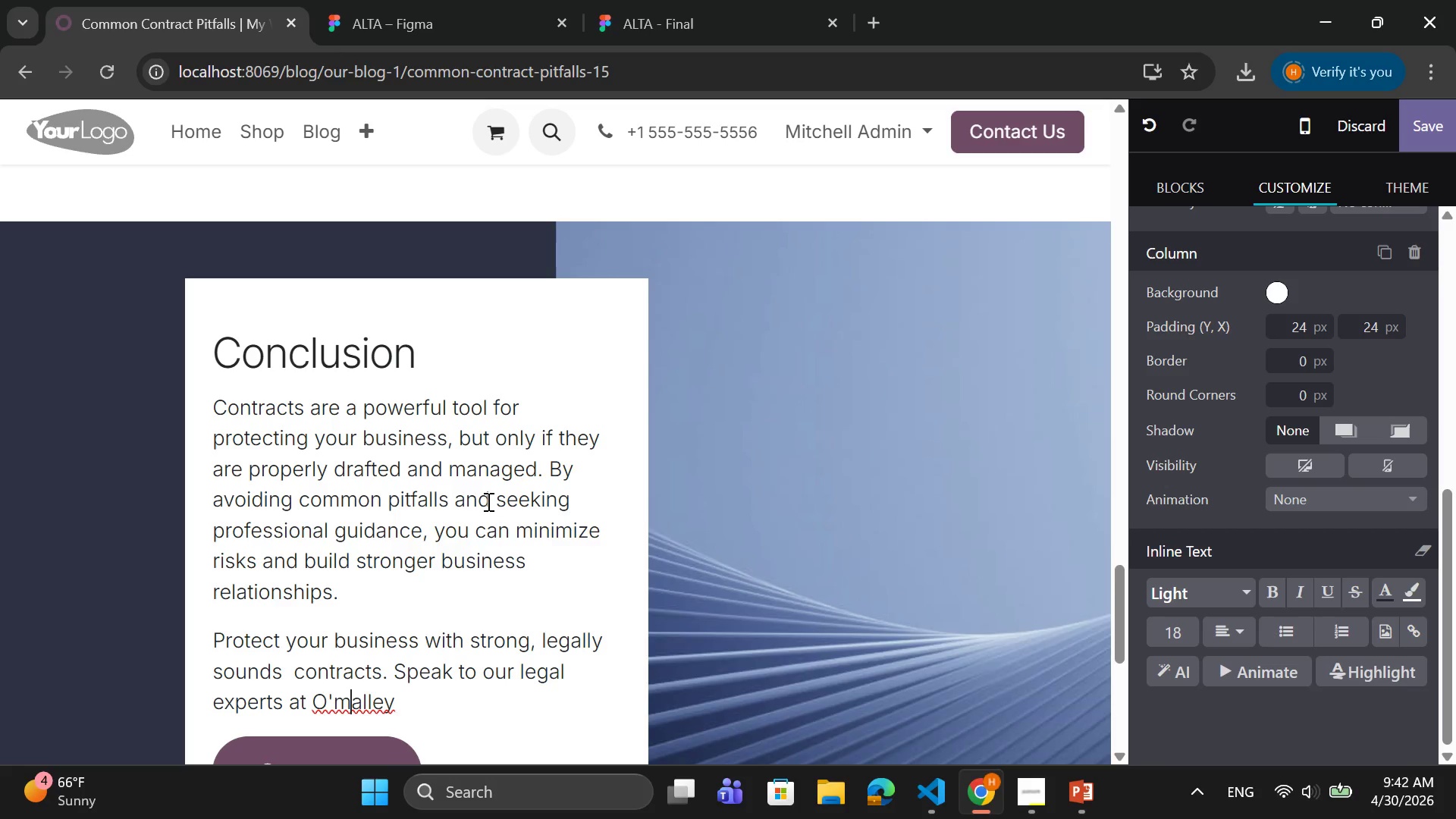 
key(ArrowLeft)
 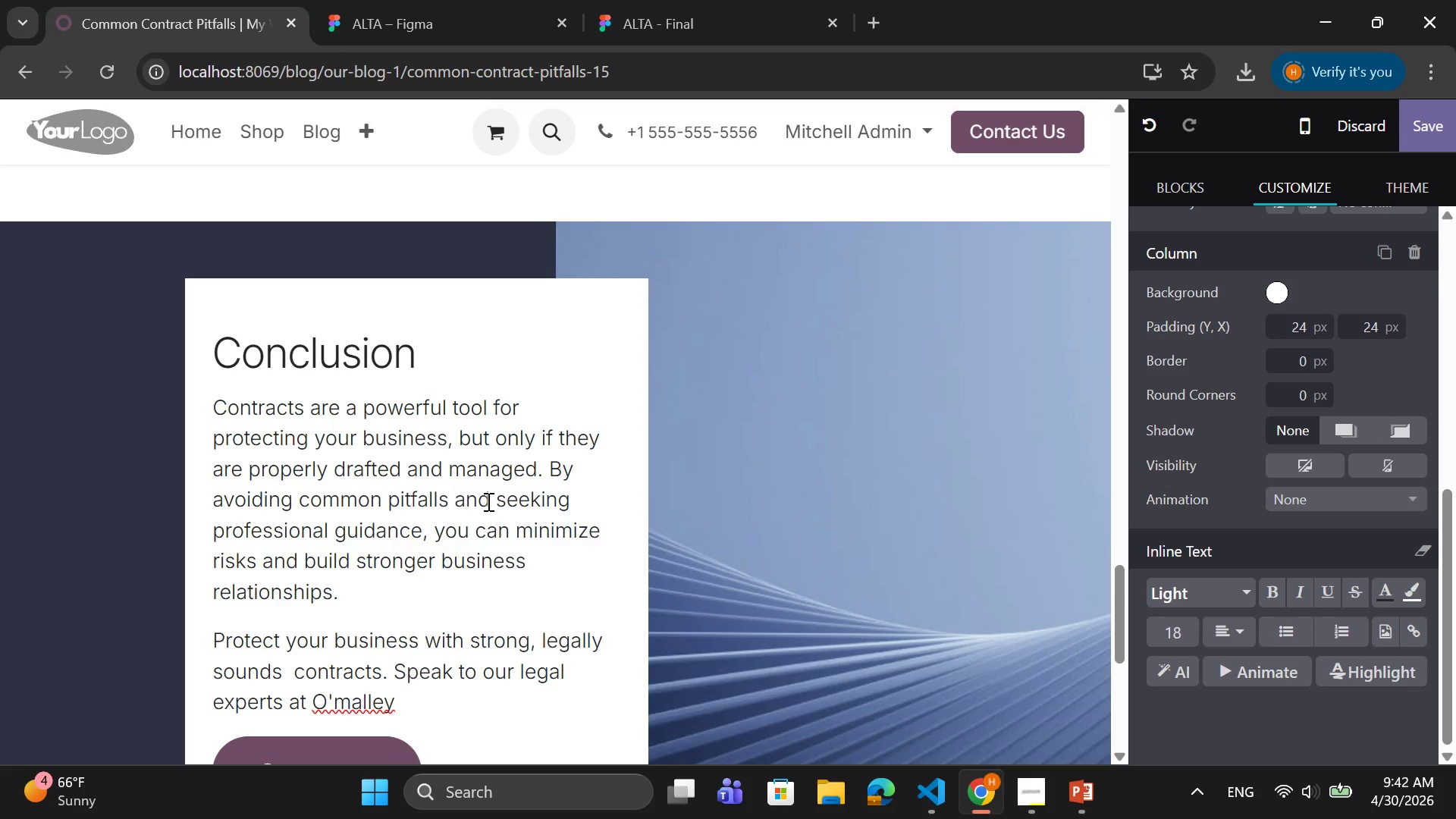 
key(Backspace)
 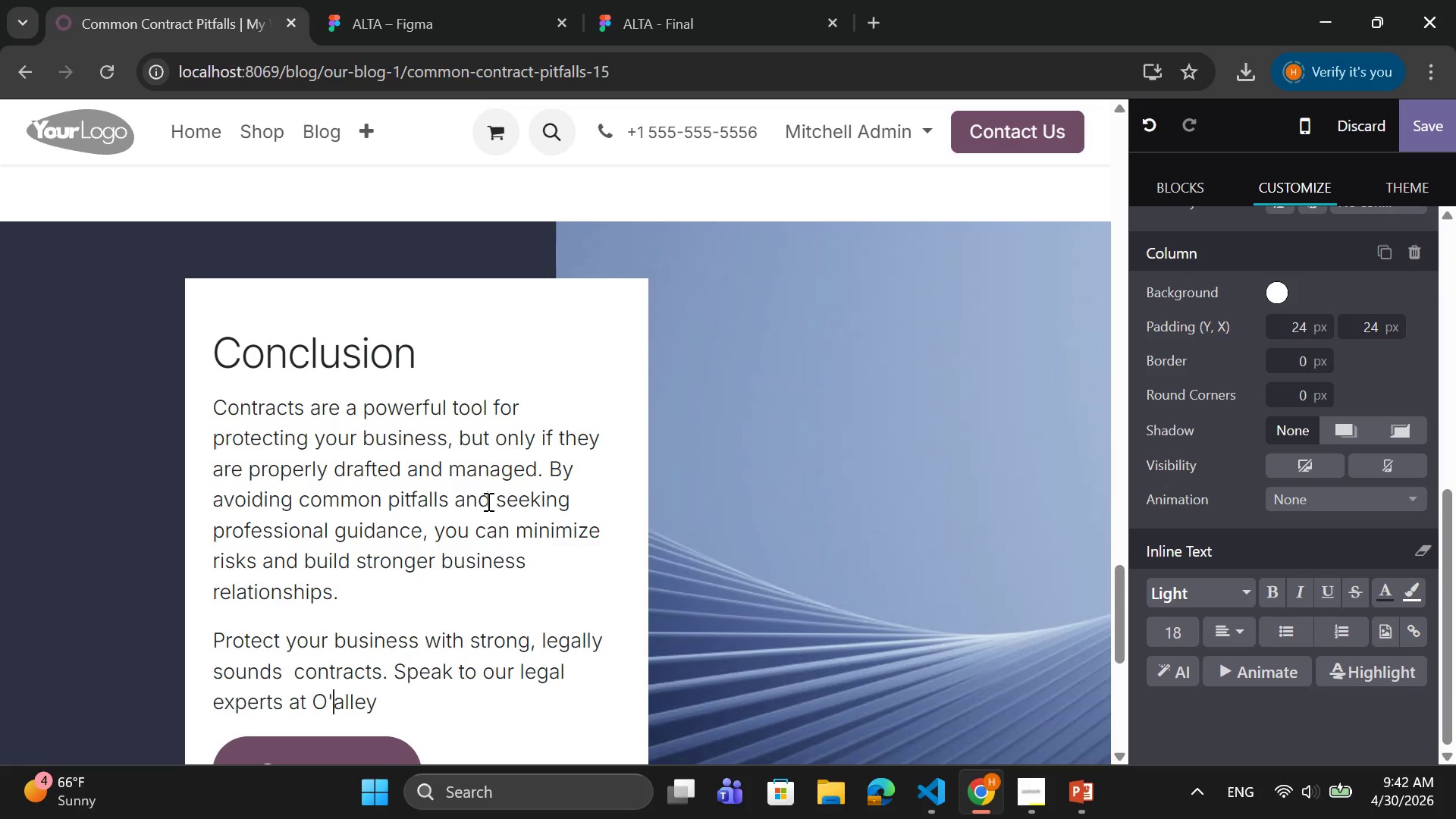 
key(CapsLock)
 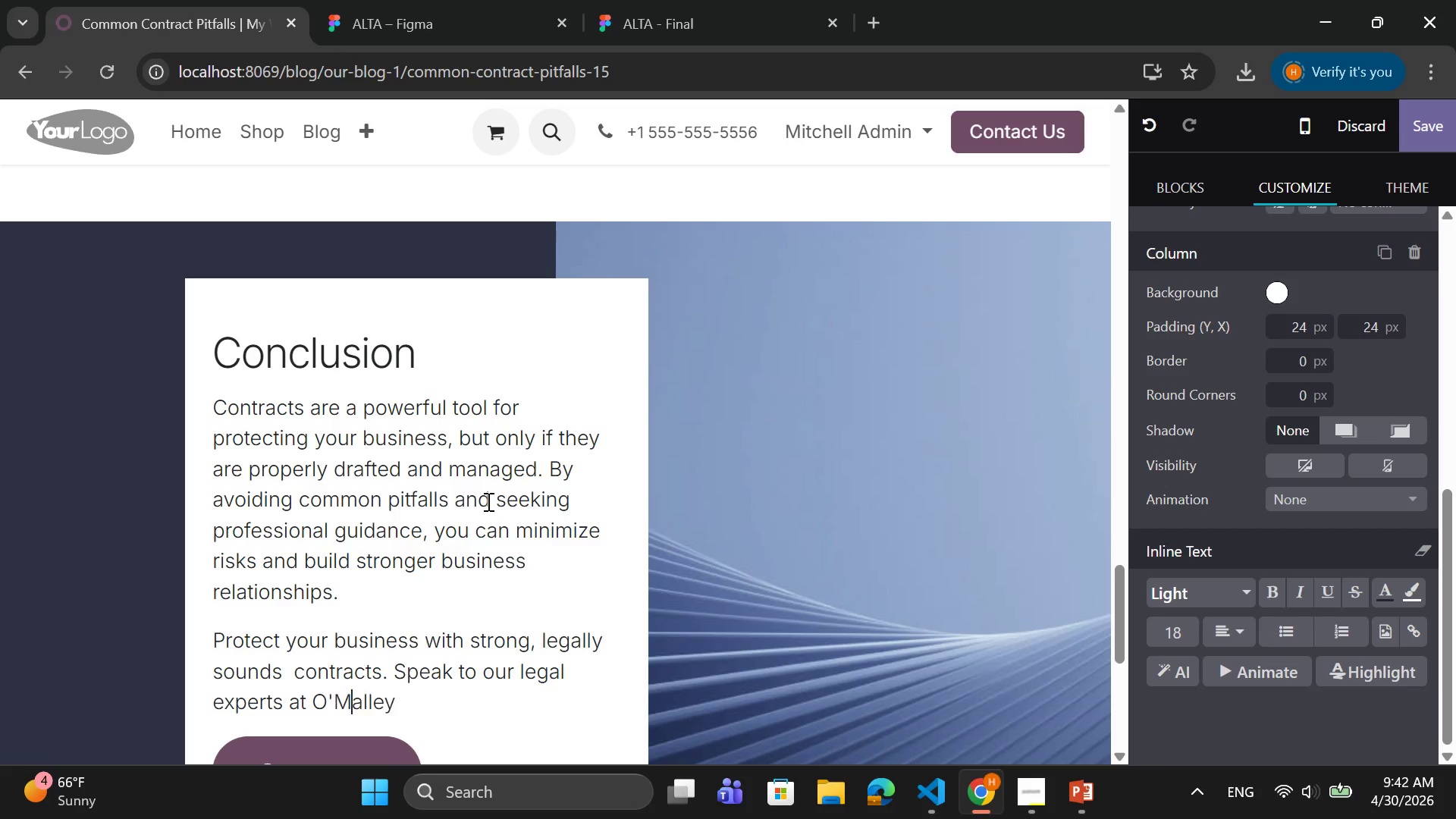 
key(M)
 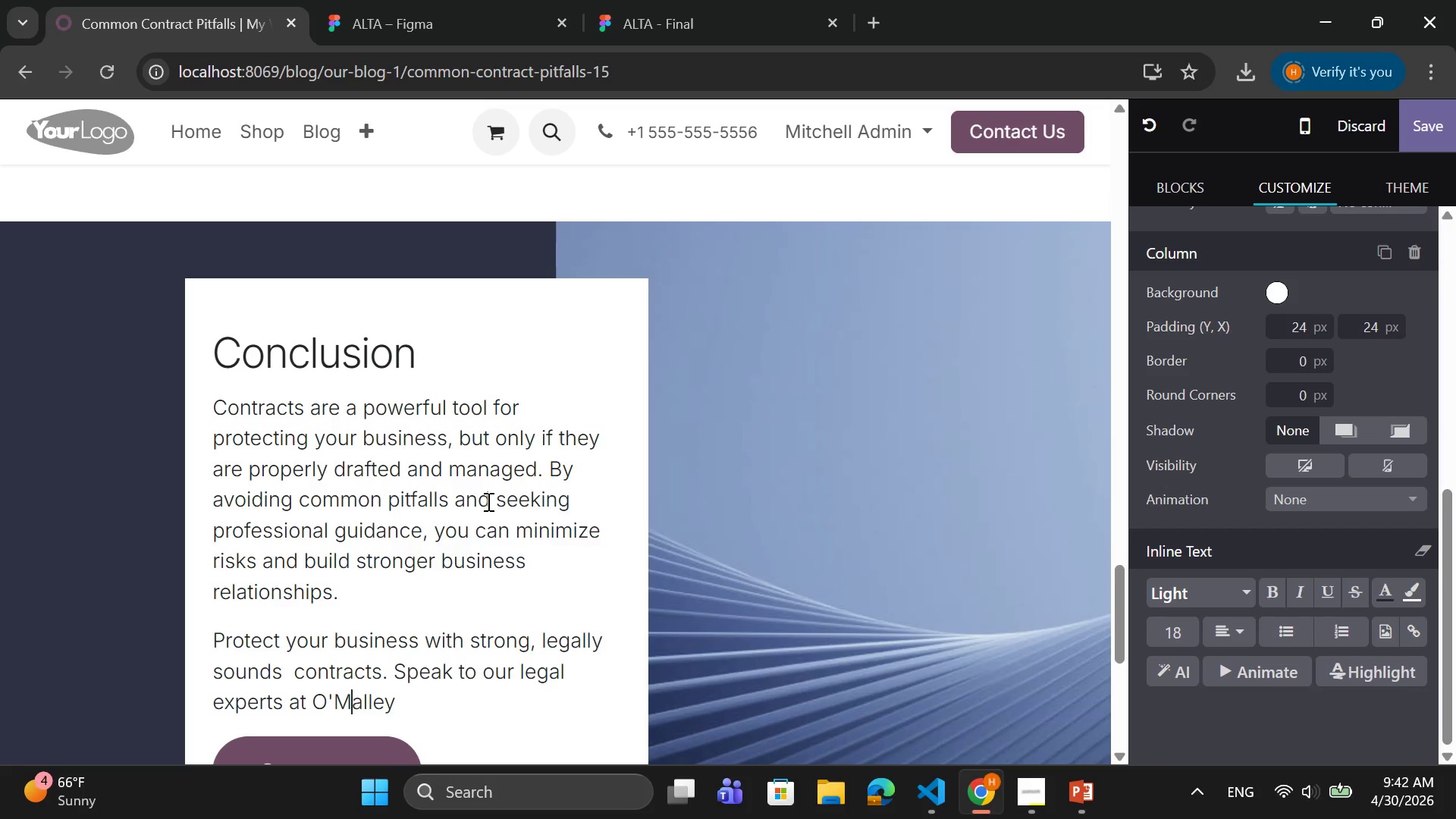 
key(CapsLock)
 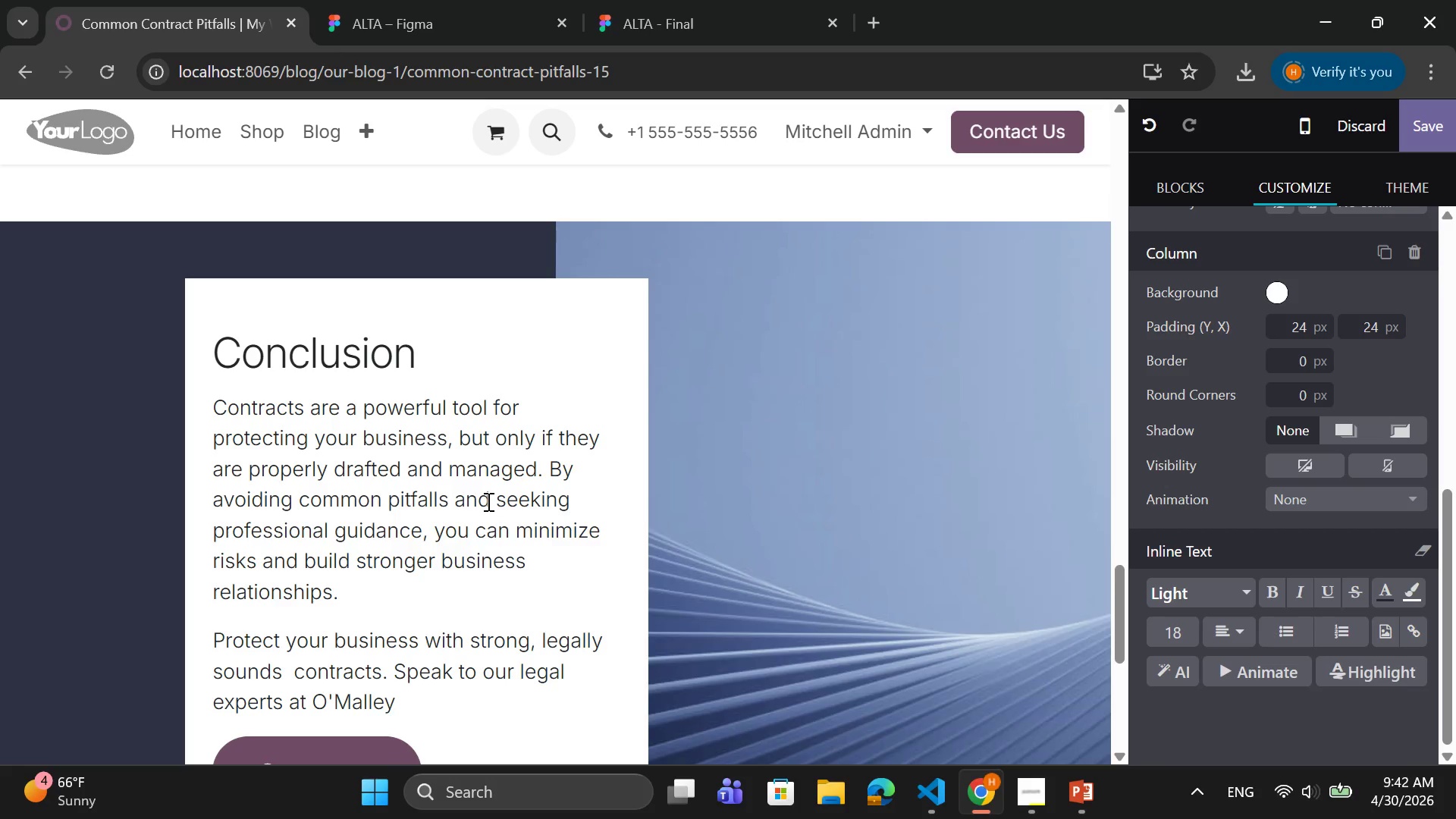 
key(ArrowRight)
 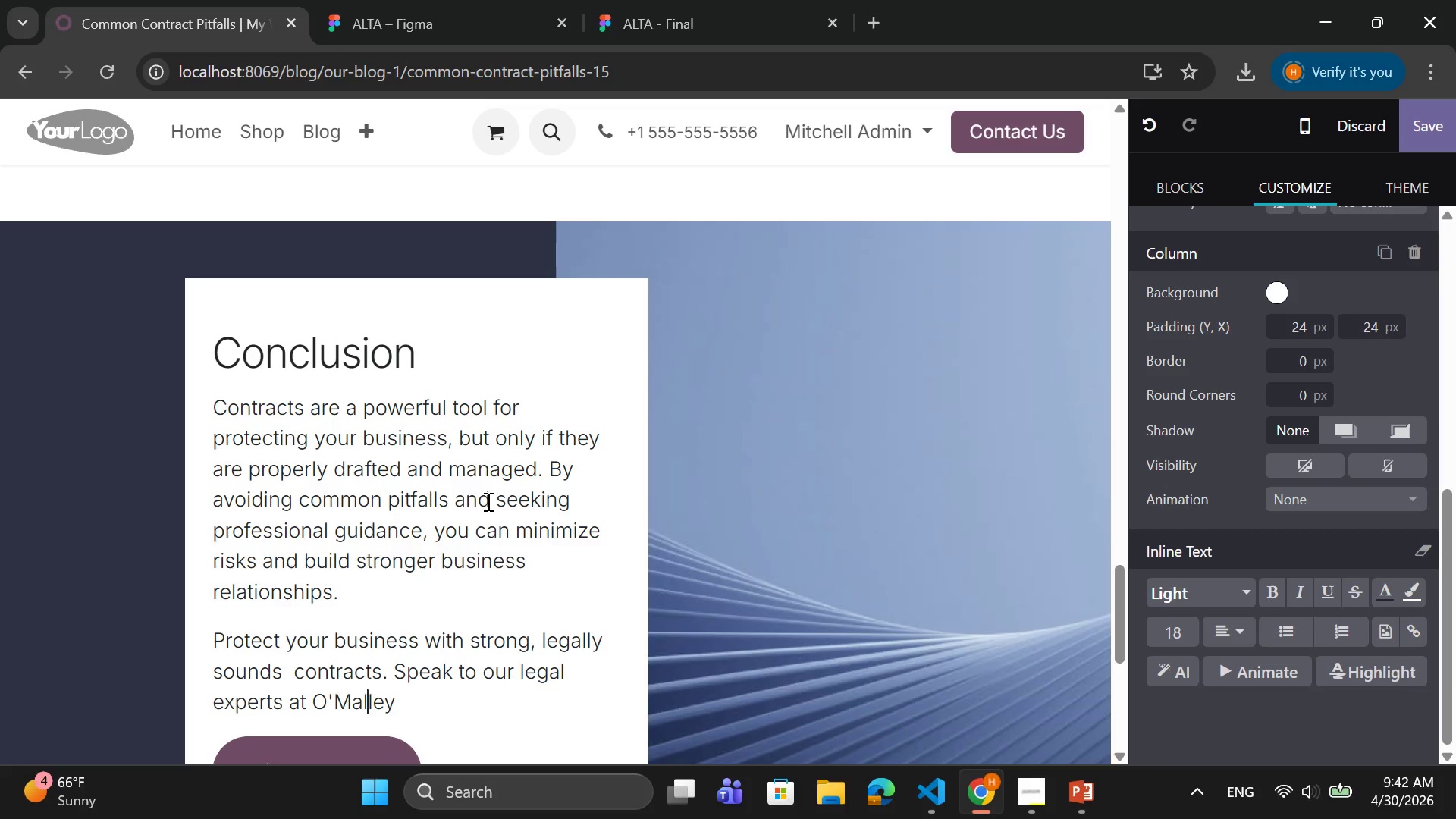 
key(ArrowRight)
 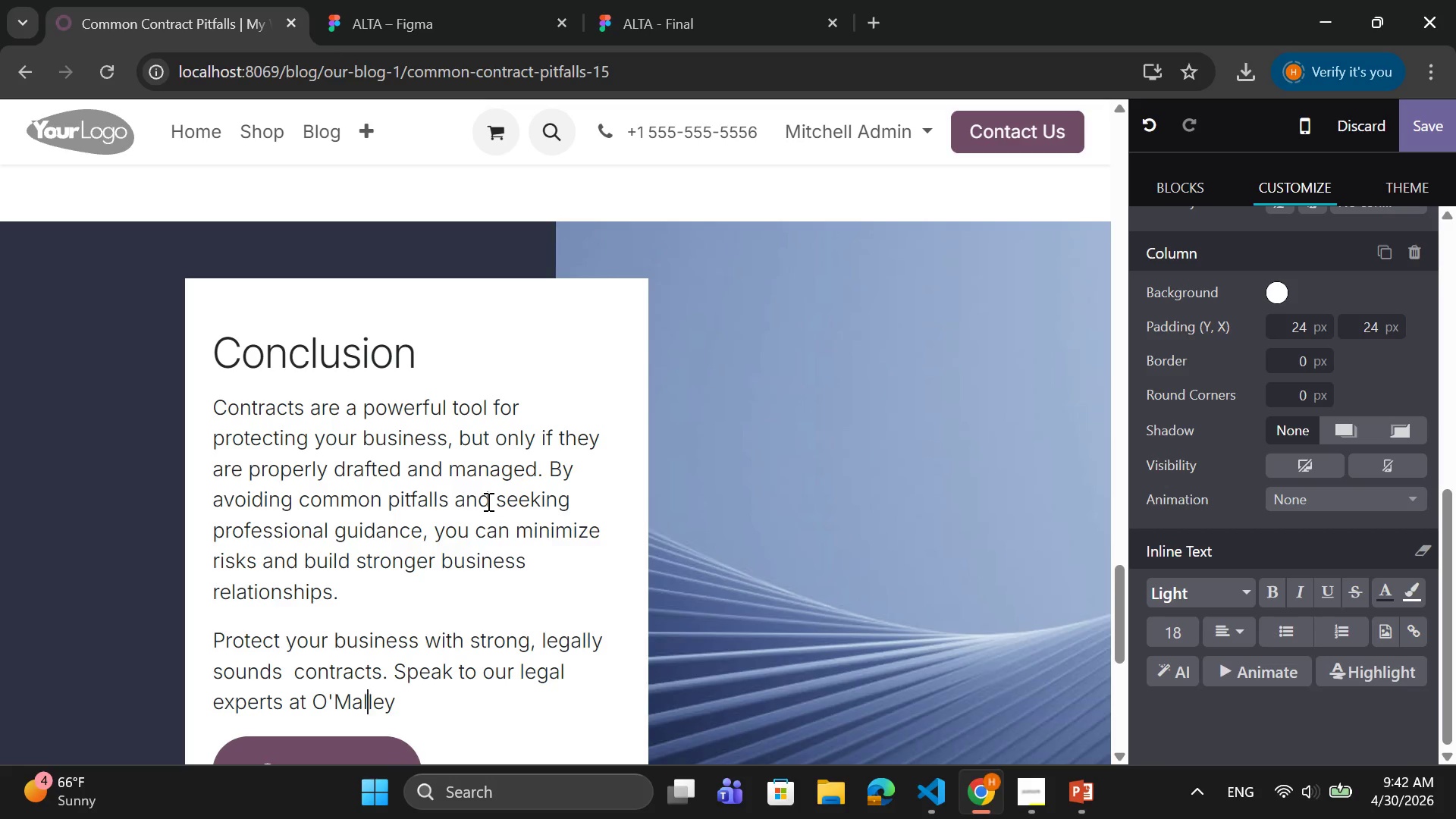 
key(ArrowRight)
 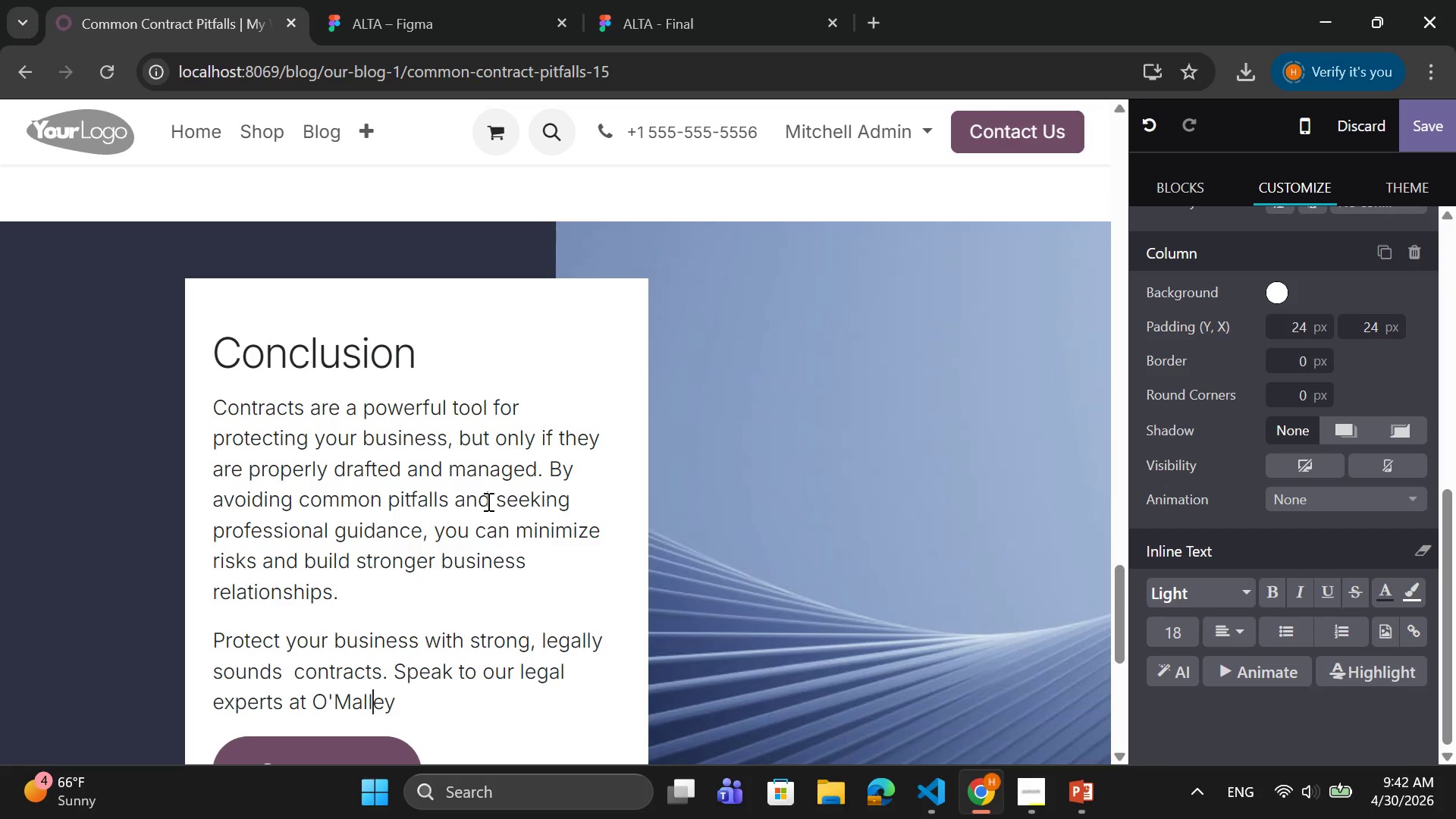 
key(ArrowRight)
 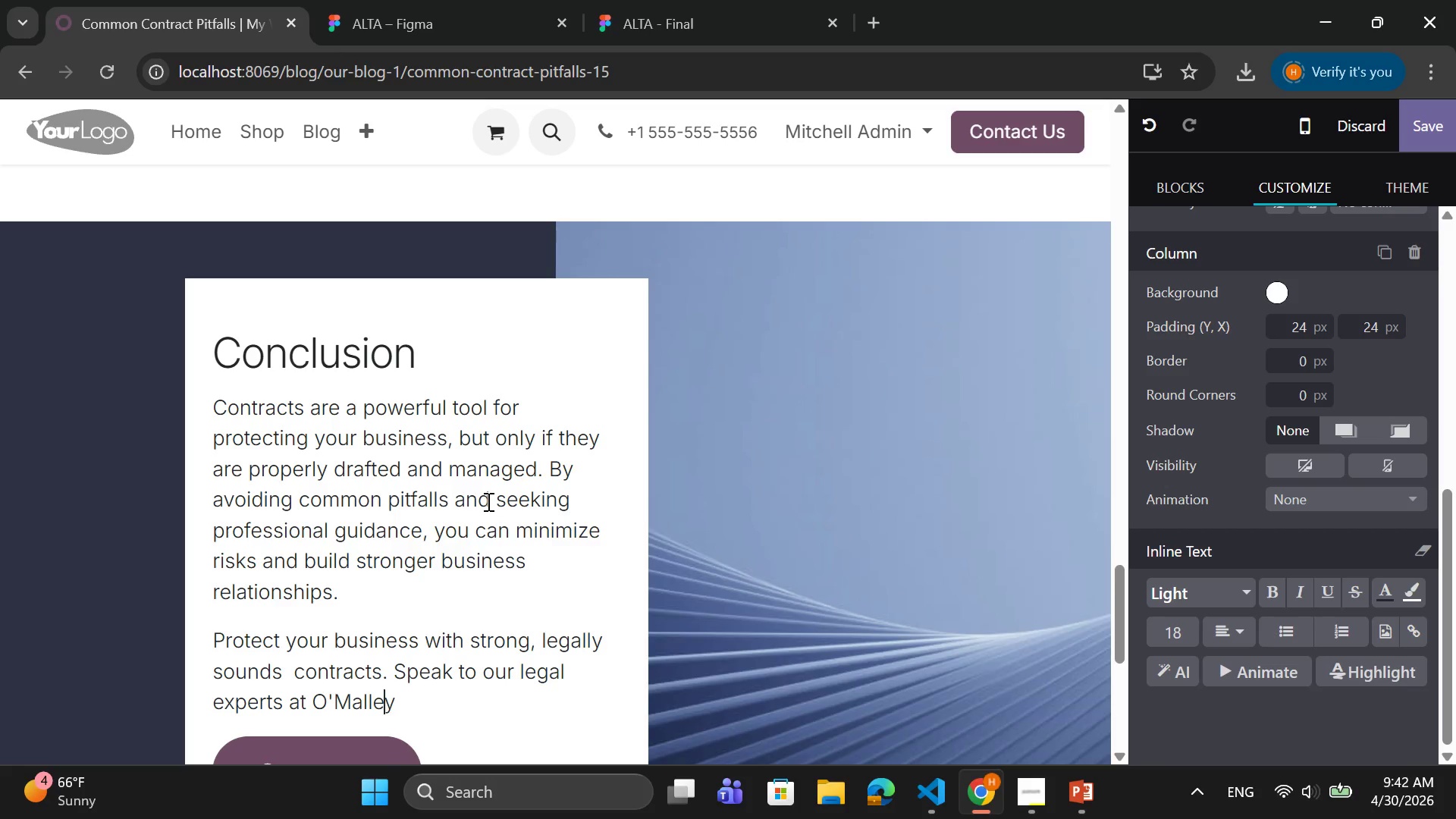 
key(ArrowRight)
 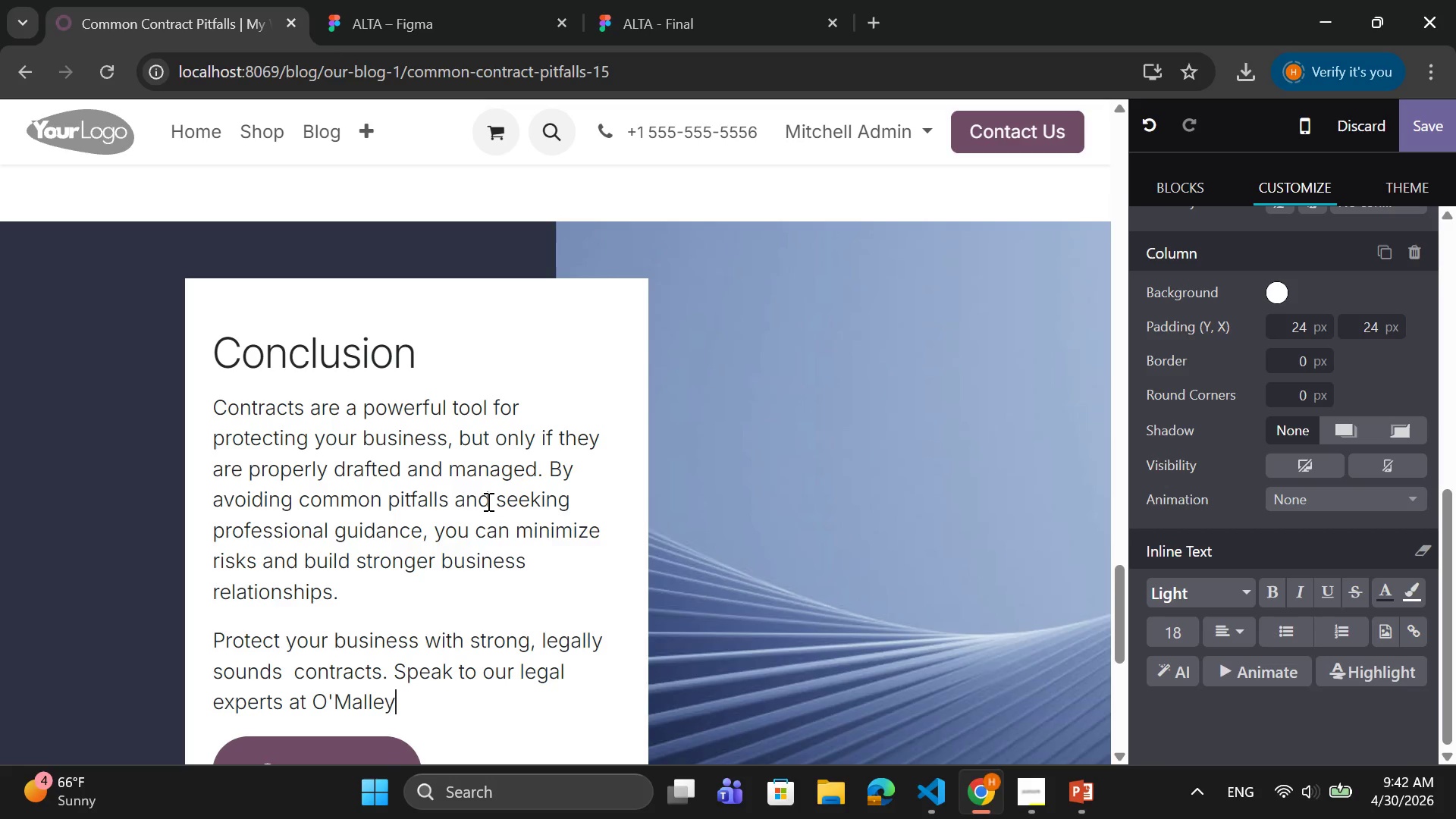 
key(ArrowRight)
 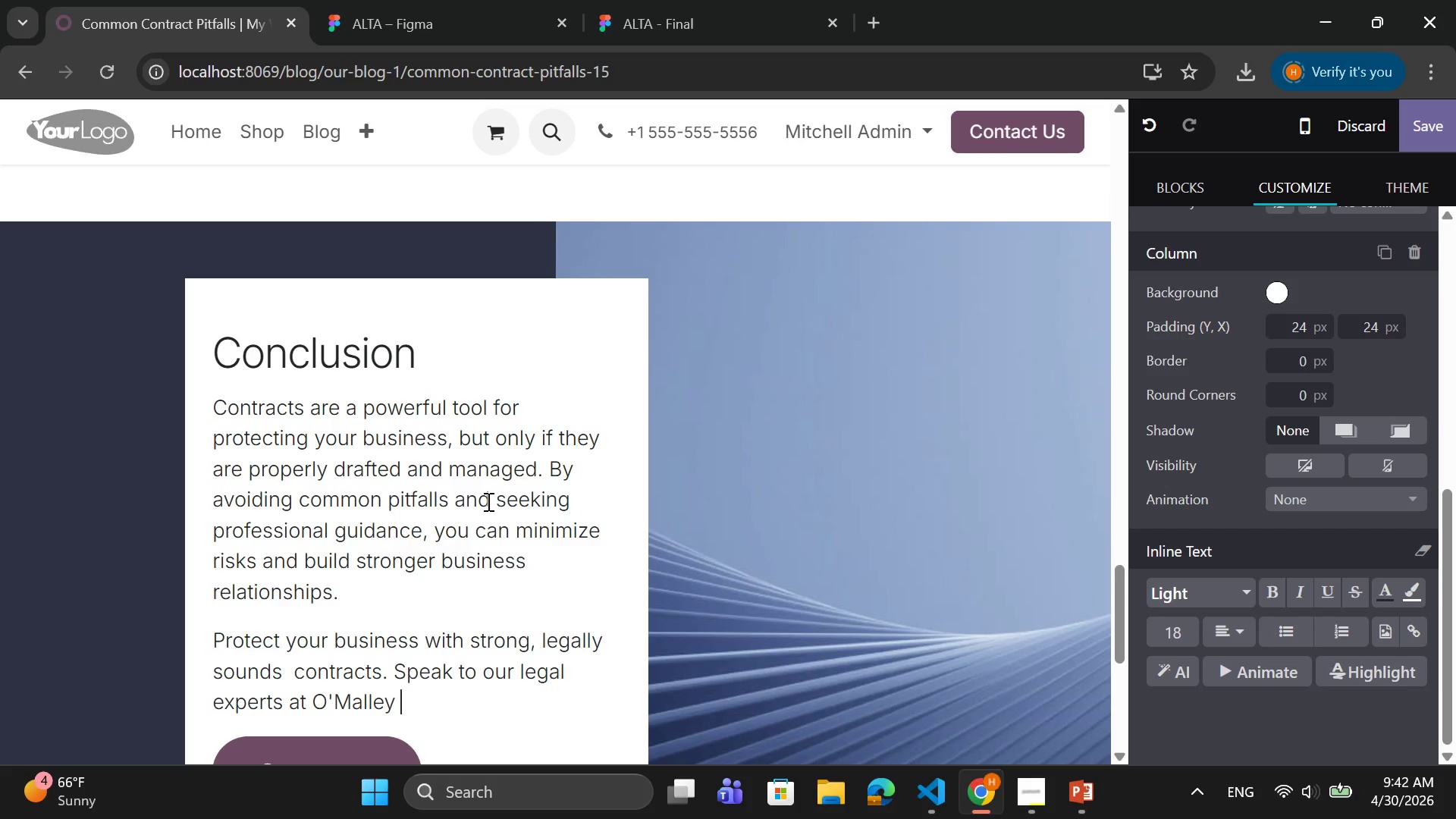 
wait(6.5)
 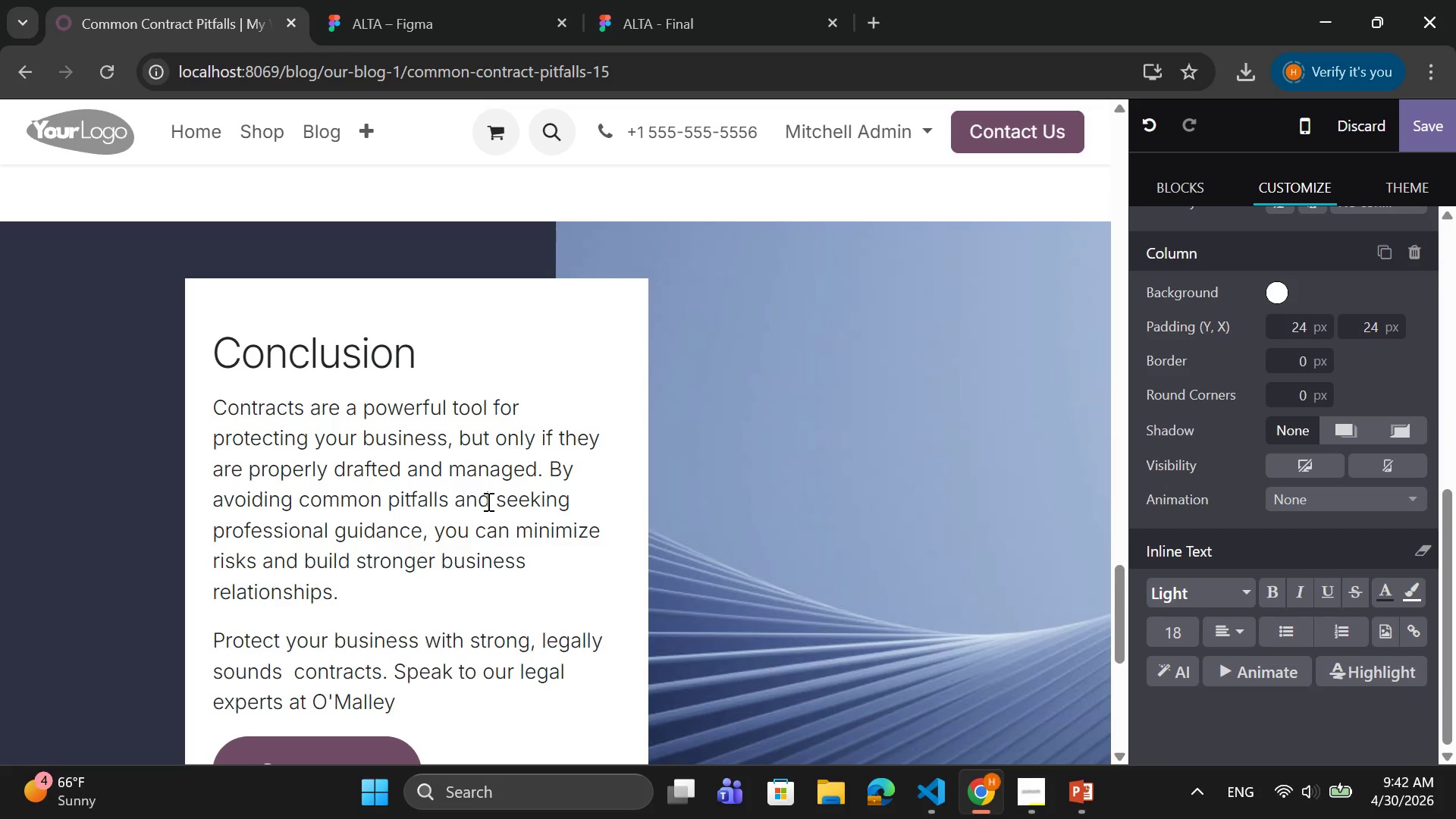 
type(& Partners today.)
 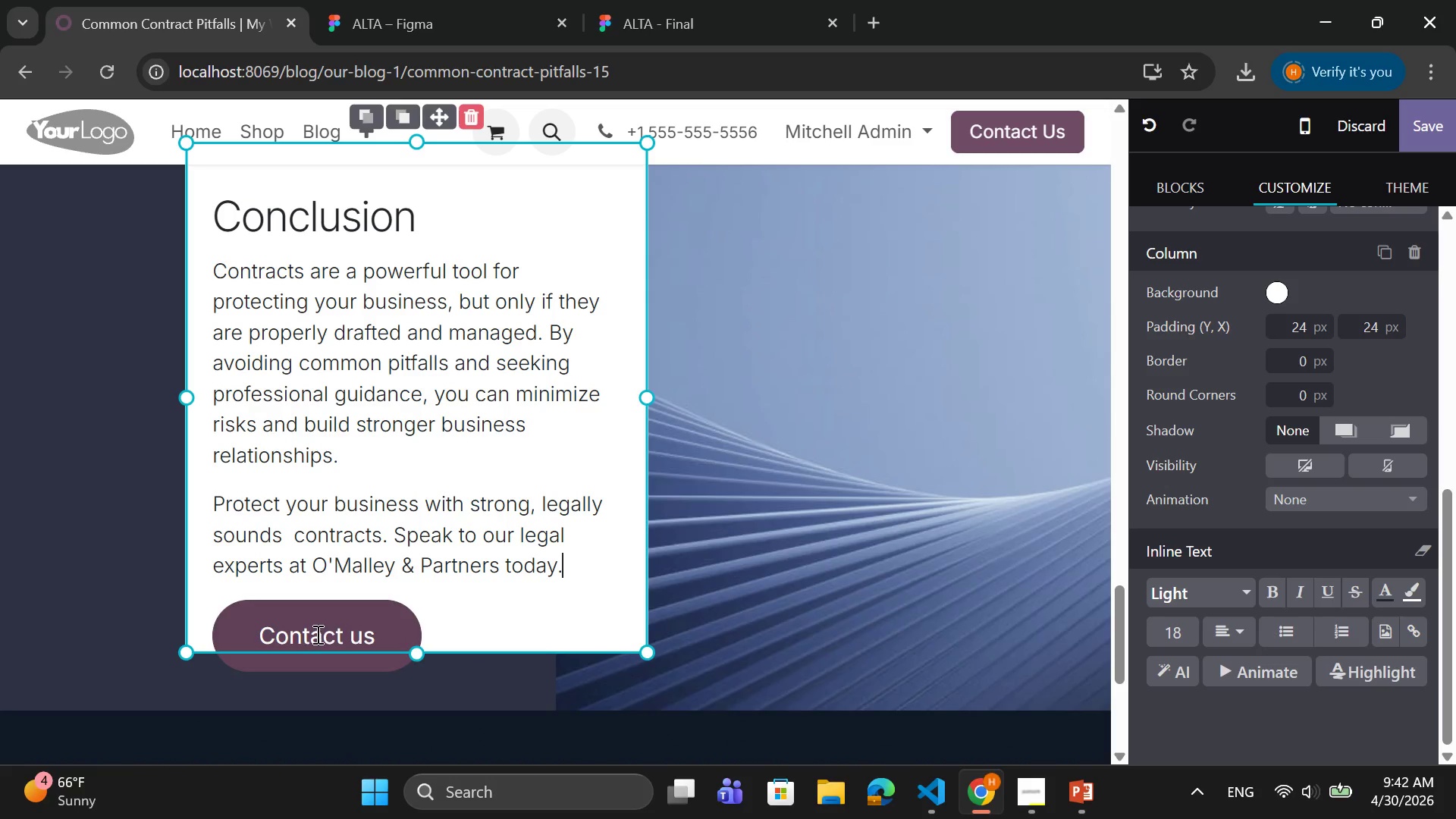 
wait(5.94)
 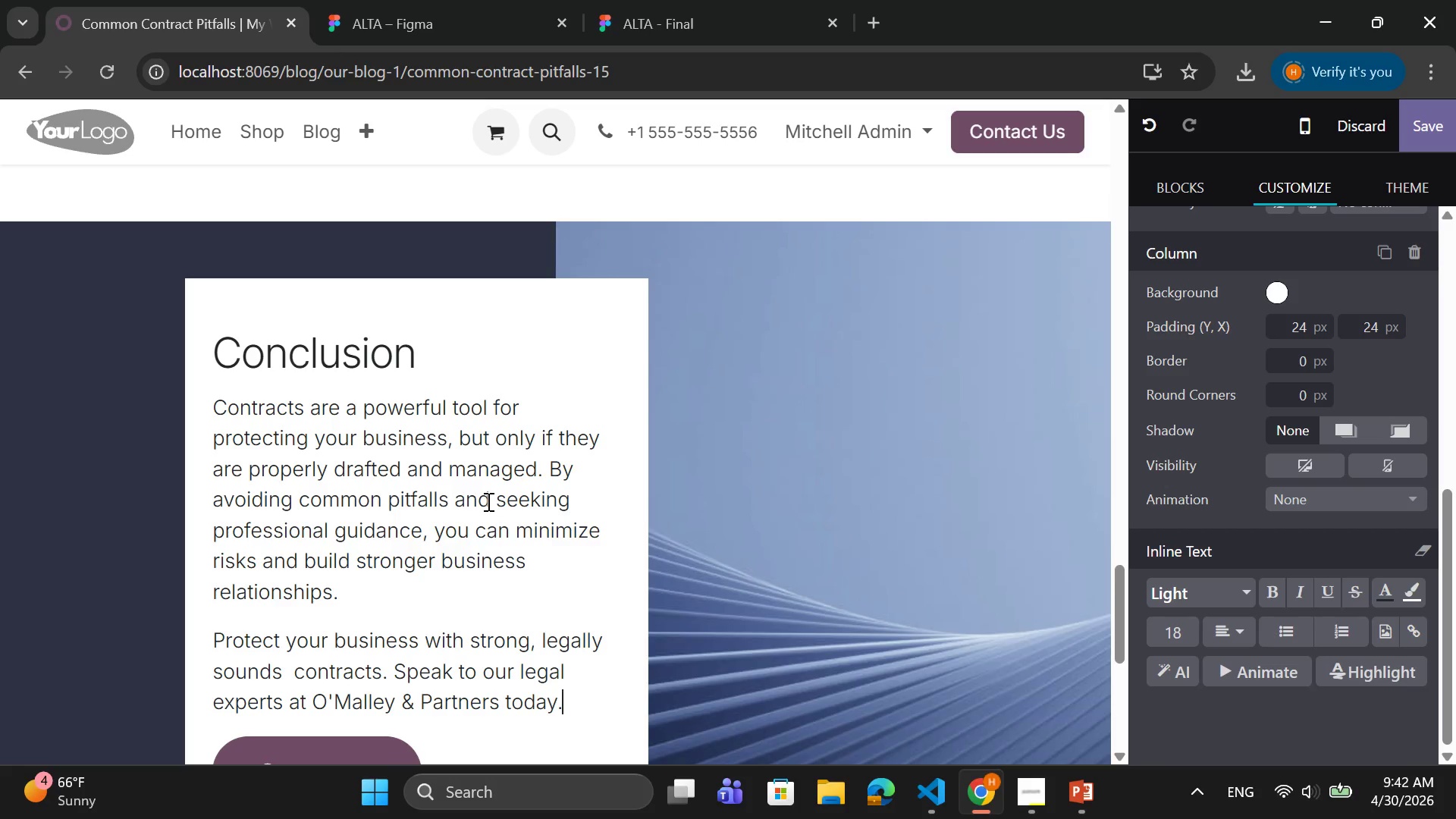 
left_click_drag(start_coordinate=[589, 563], to_coordinate=[218, 250])
 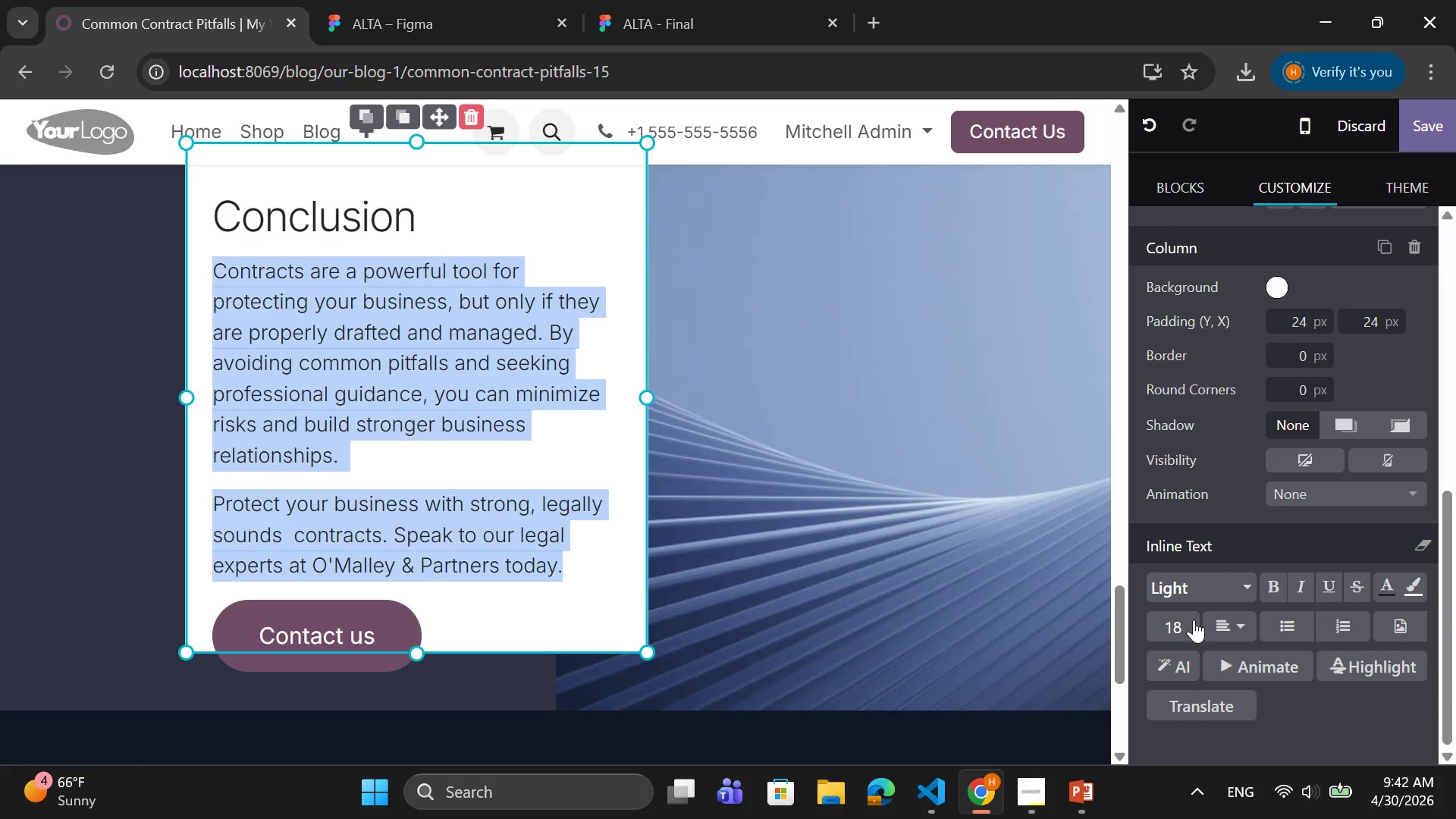 
left_click([1194, 624])
 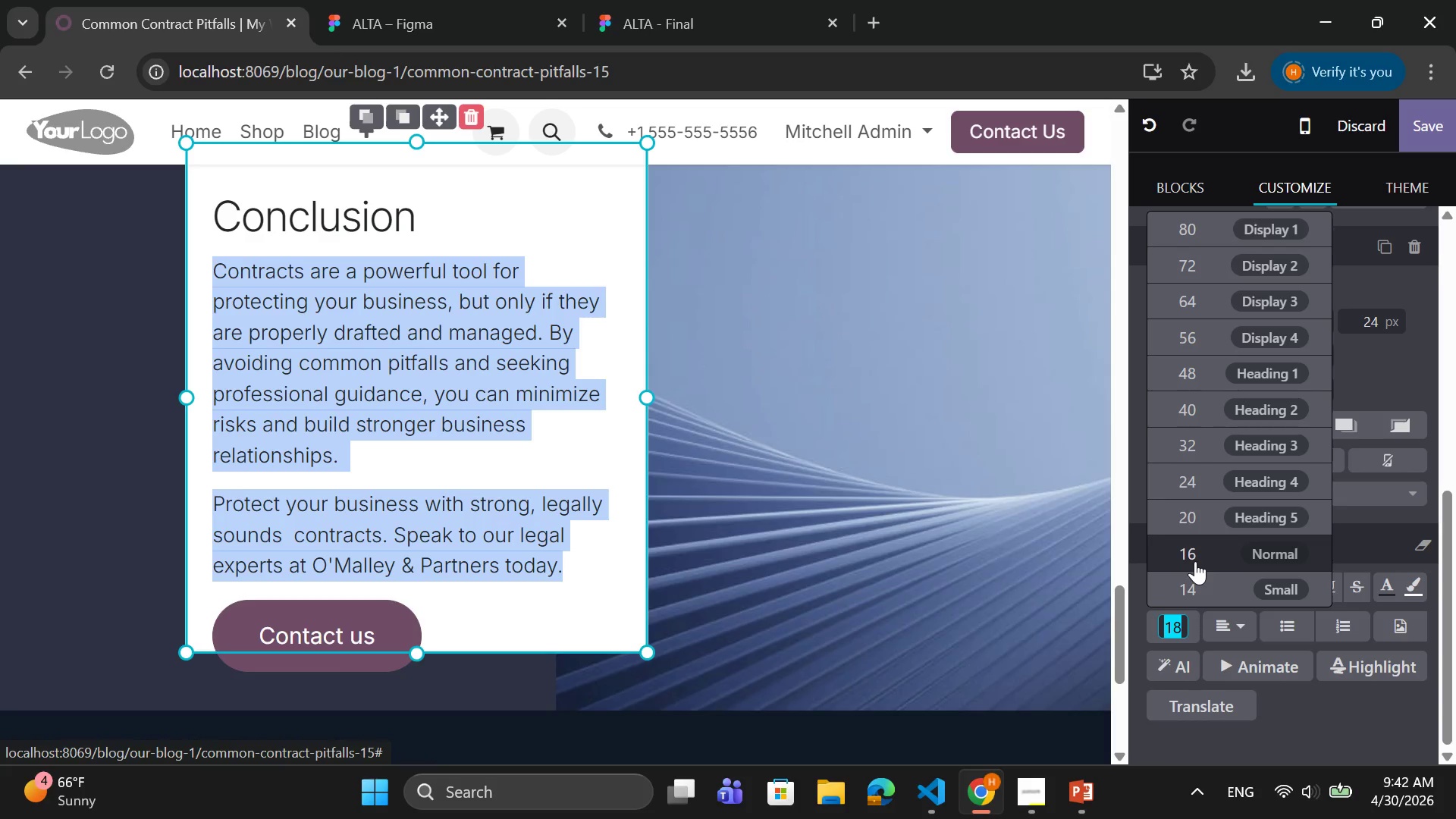 